 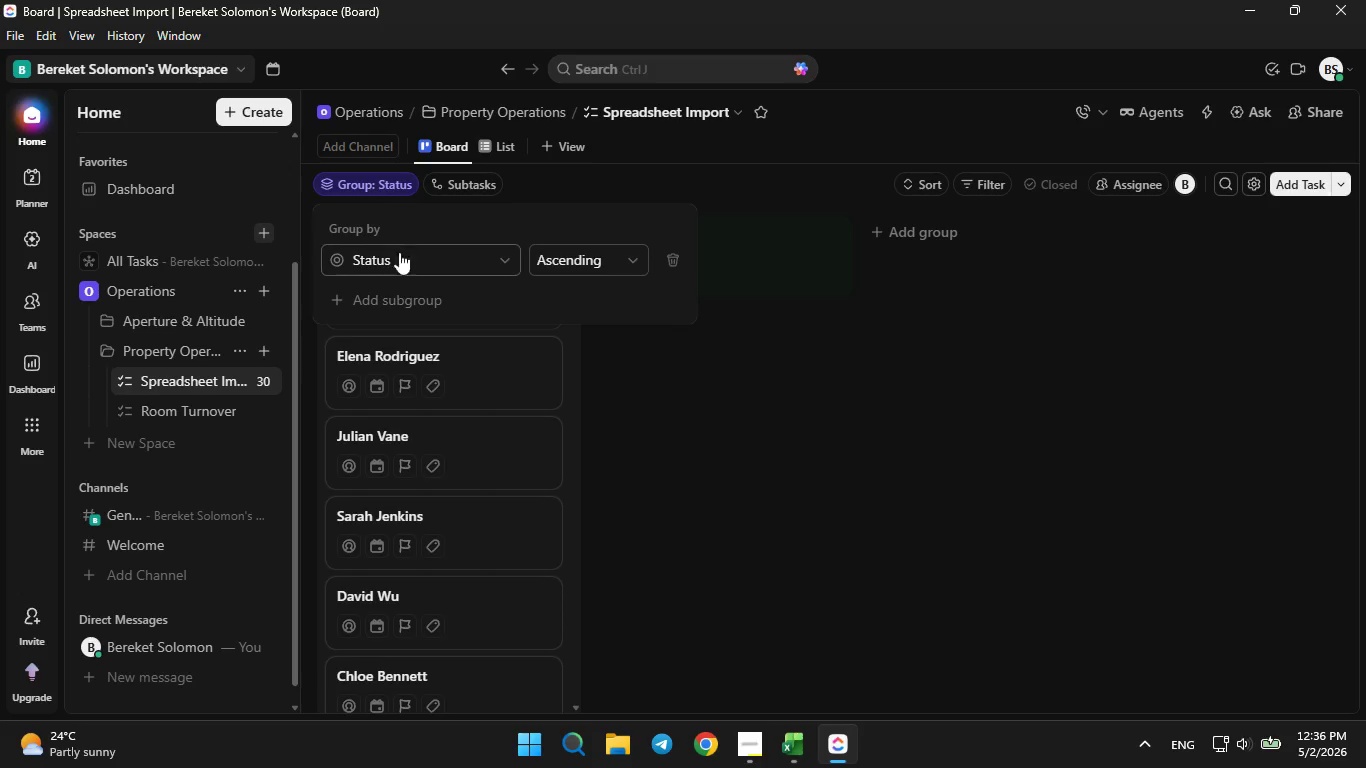 
left_click([412, 260])
 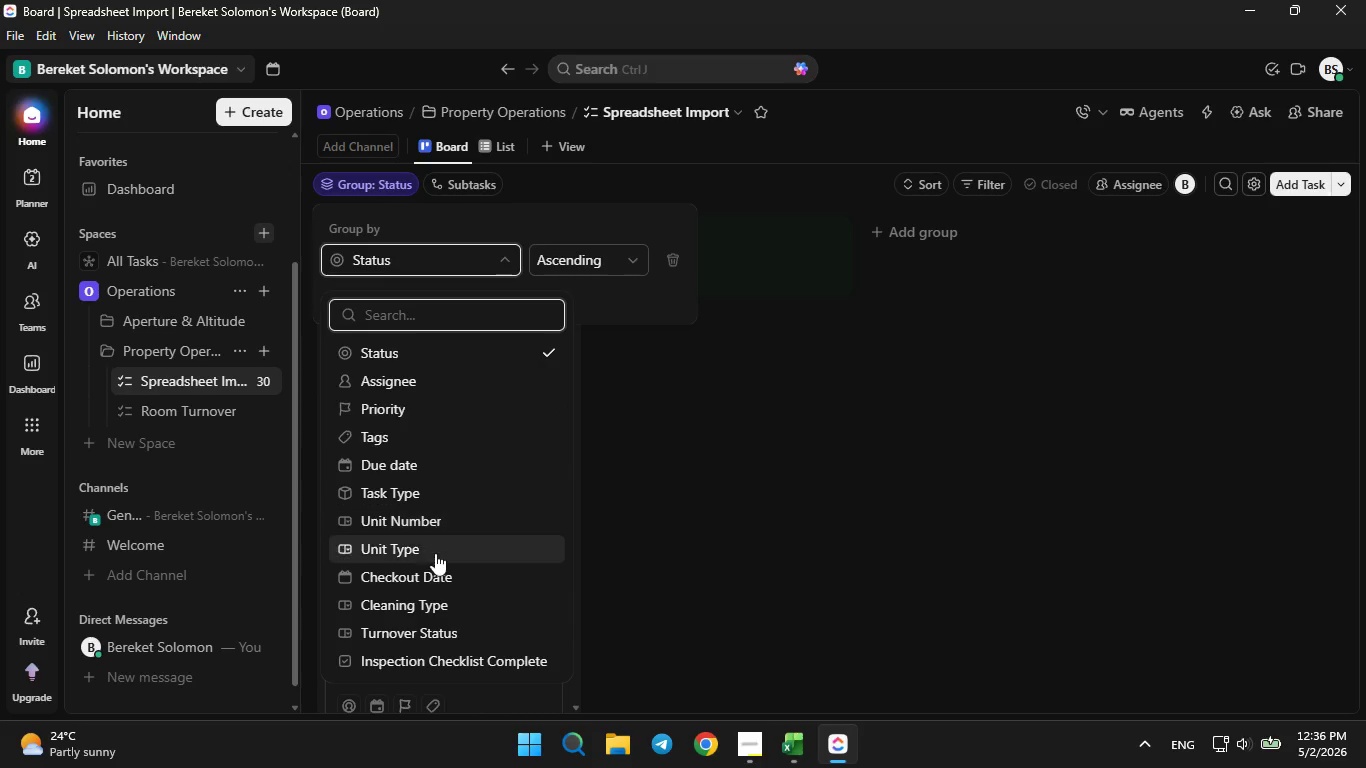 
left_click([430, 622])
 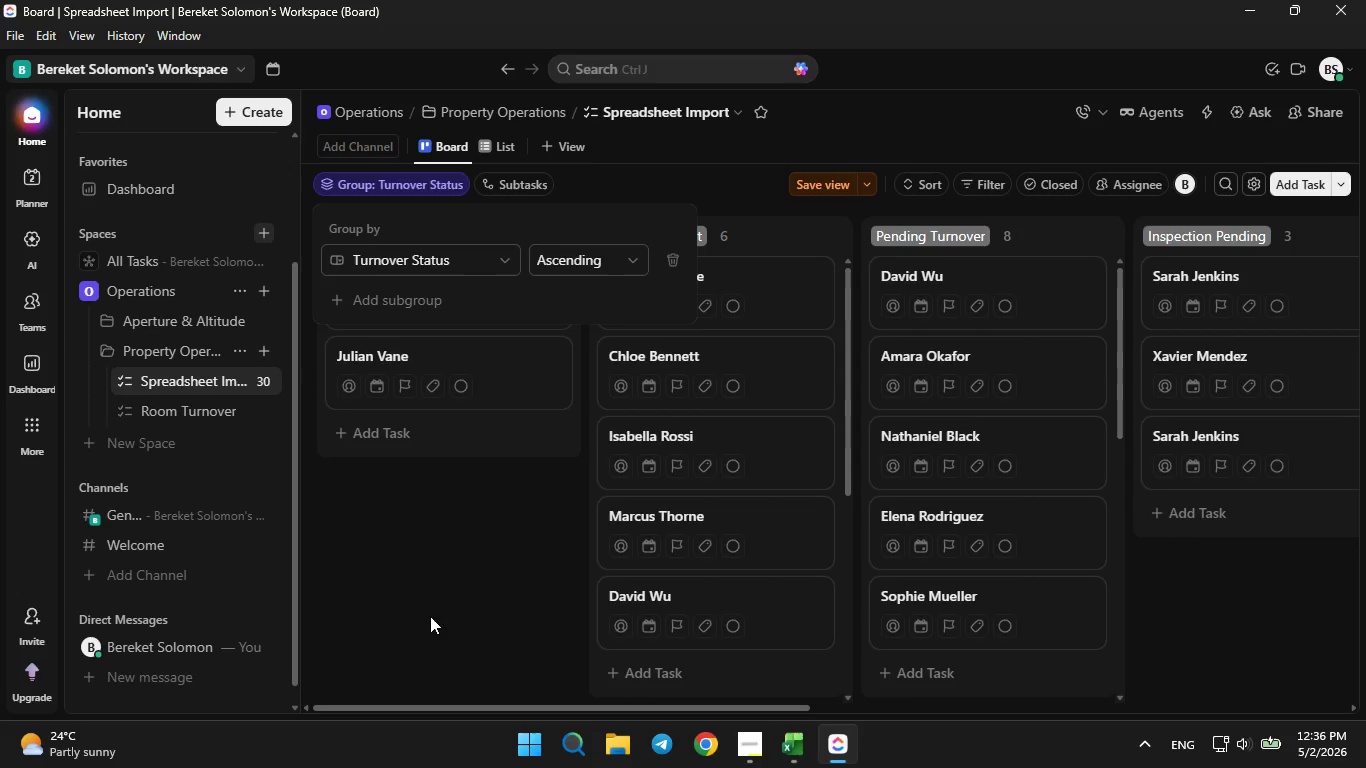 
left_click([422, 577])
 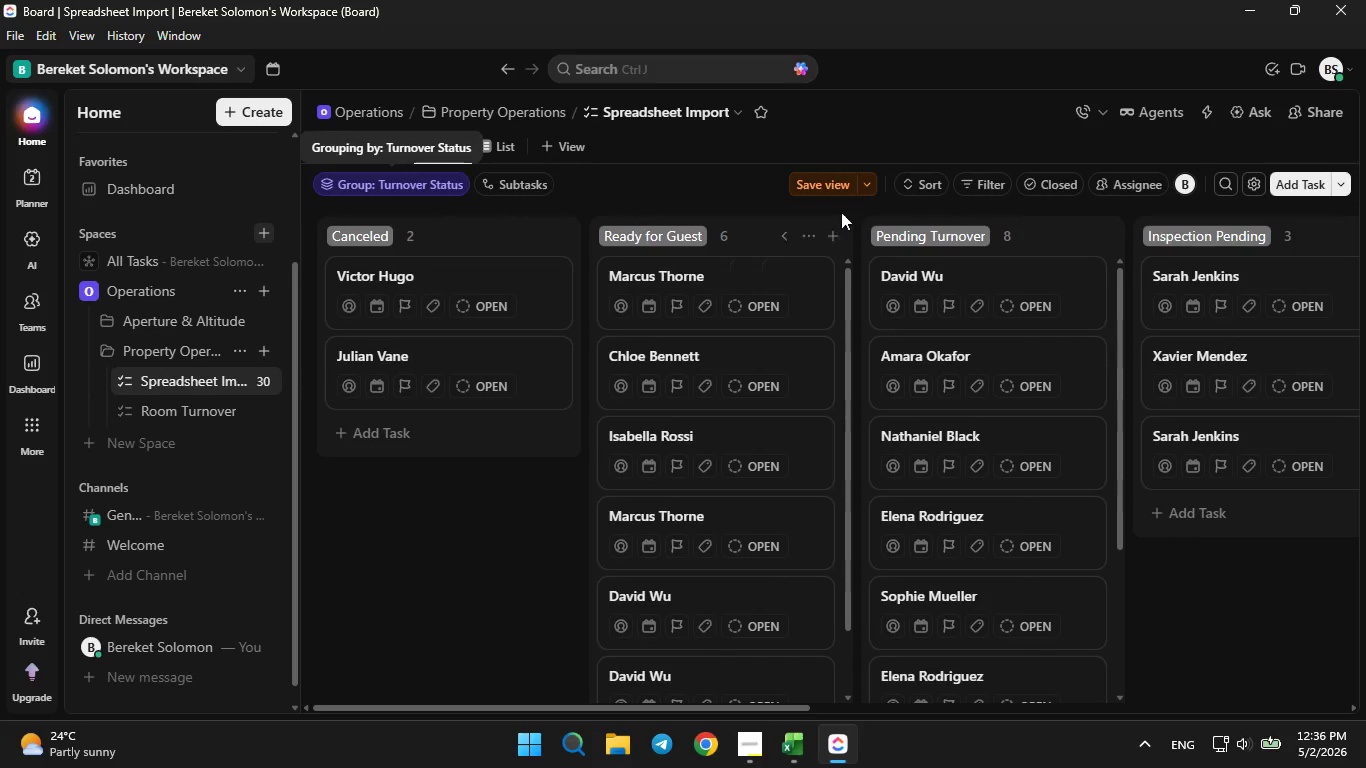 
left_click([814, 184])
 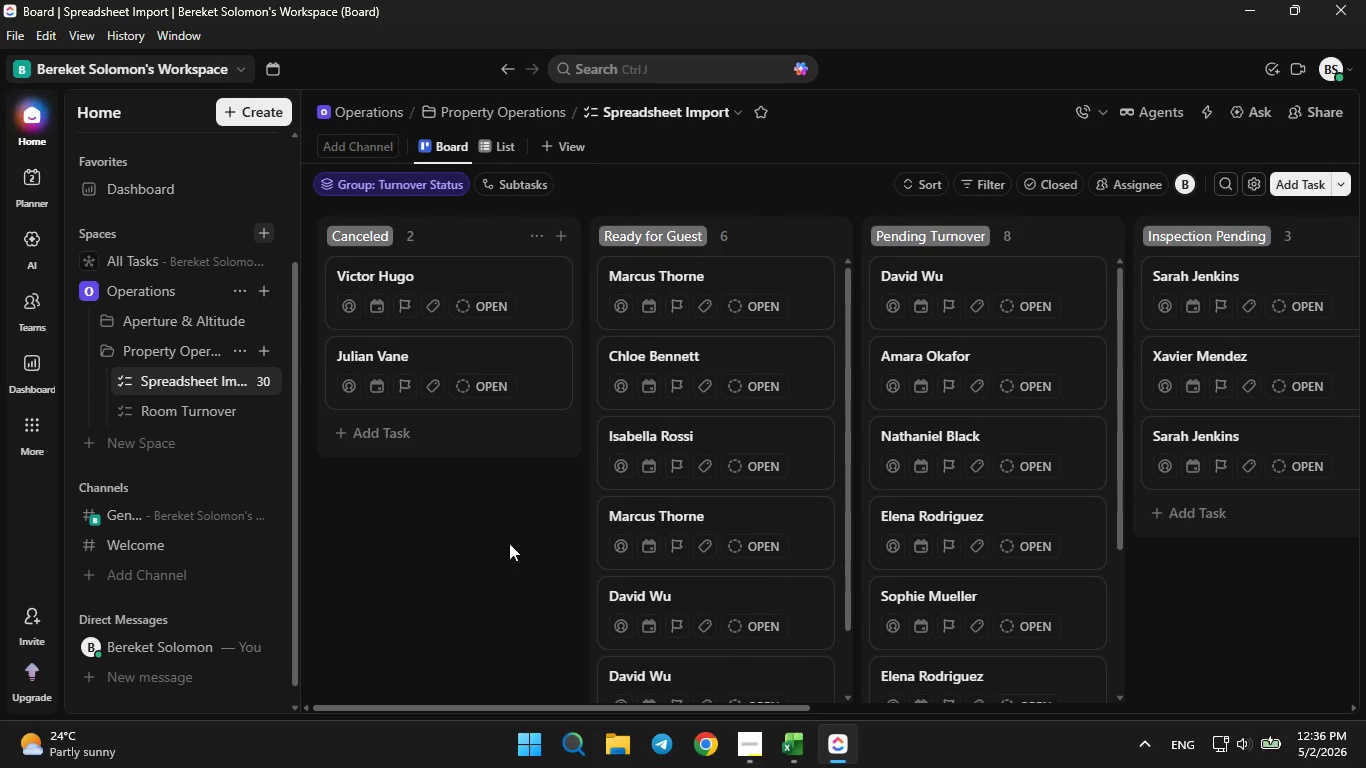 
wait(20.77)
 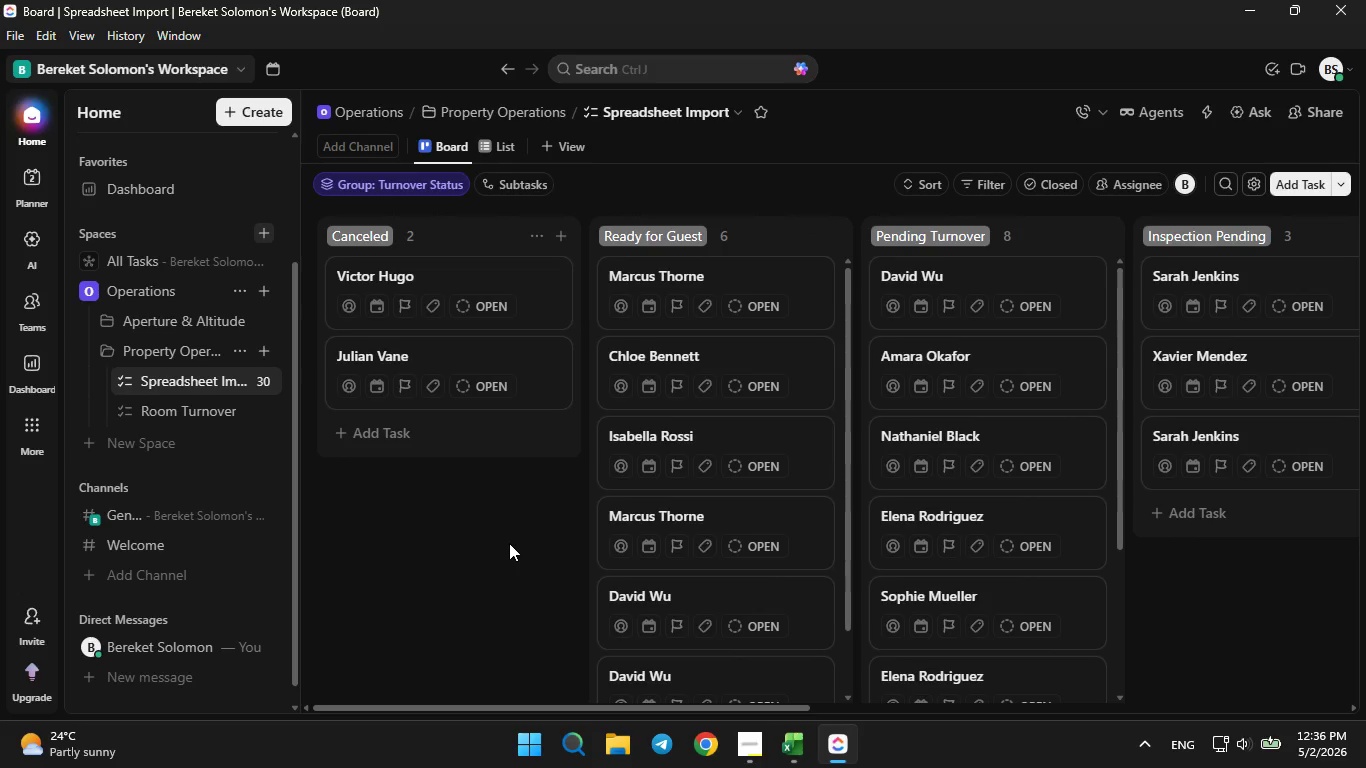 
left_click([556, 136])
 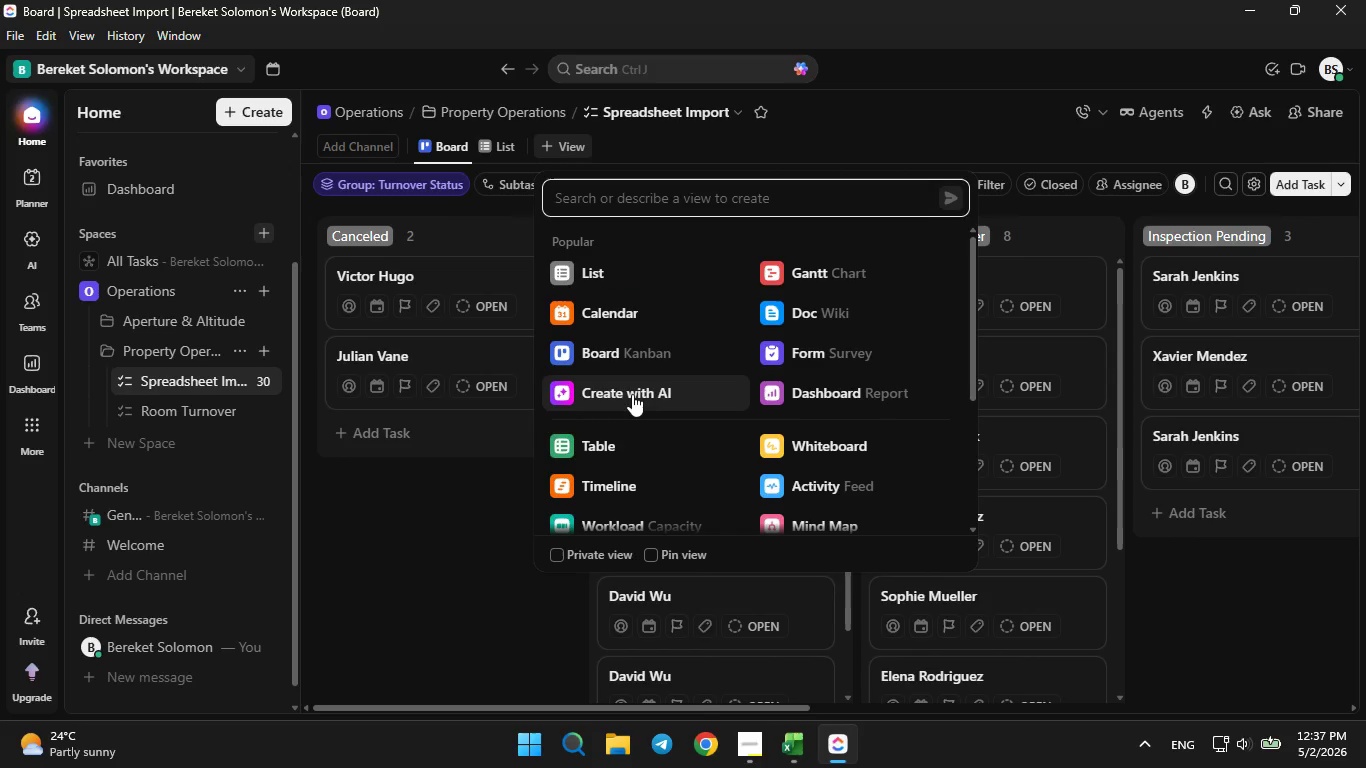 
scroll: coordinate [632, 394], scroll_direction: down, amount: 1.0
 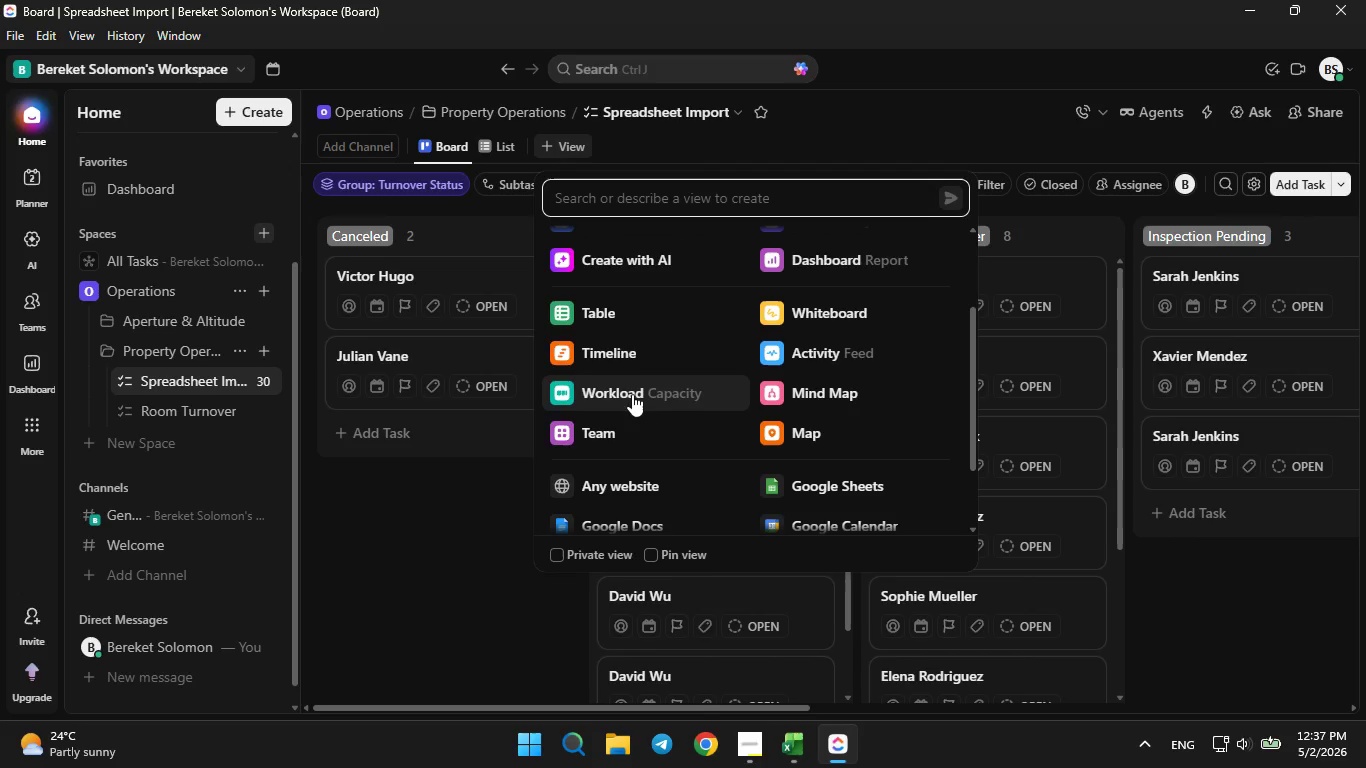 
scroll: coordinate [632, 394], scroll_direction: up, amount: 1.0
 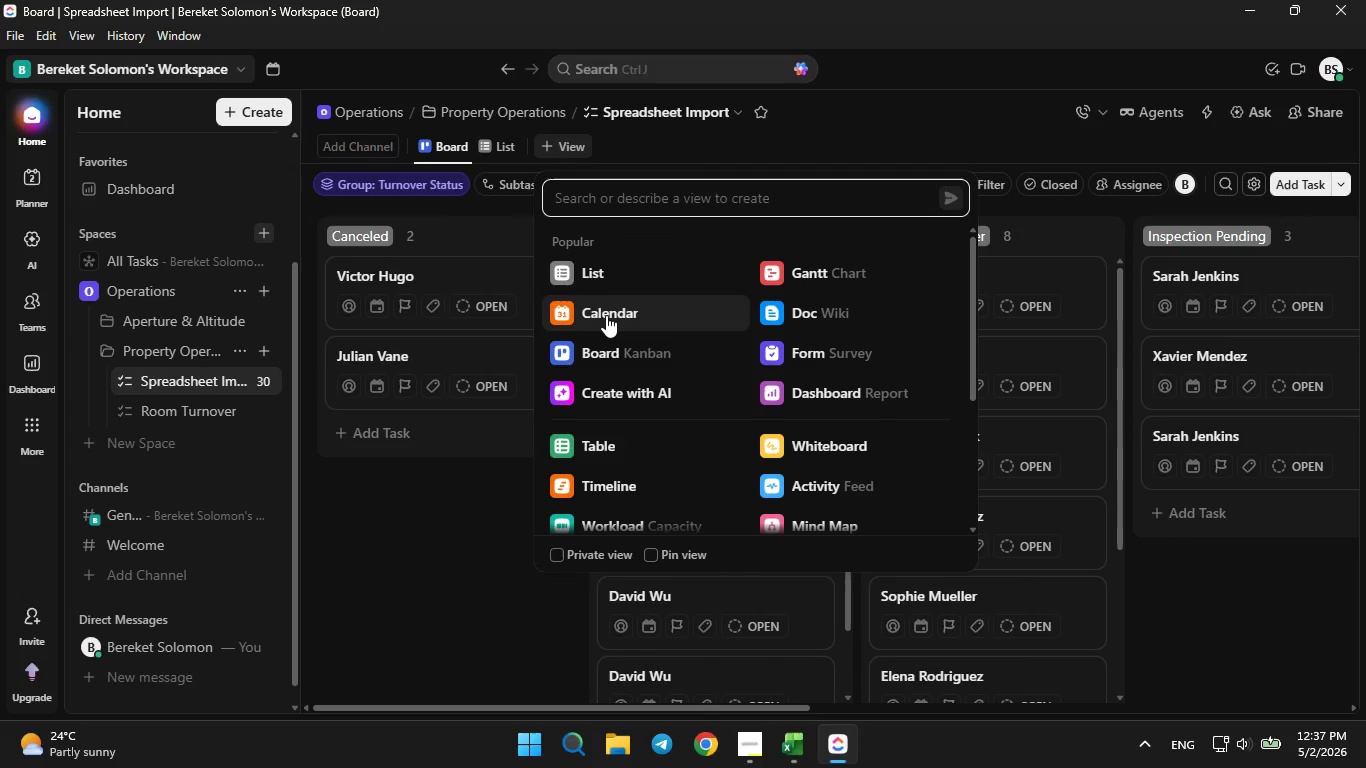 
left_click([603, 312])
 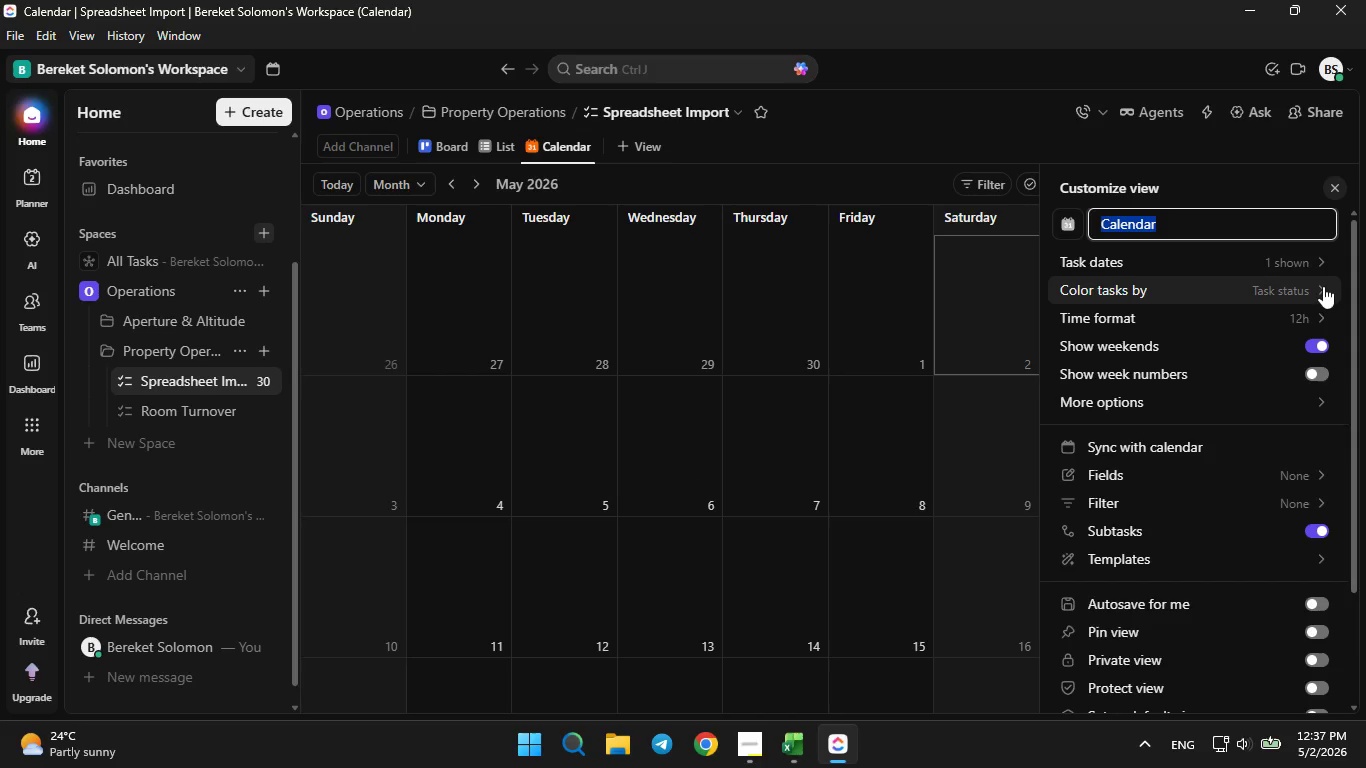 
left_click([1314, 265])
 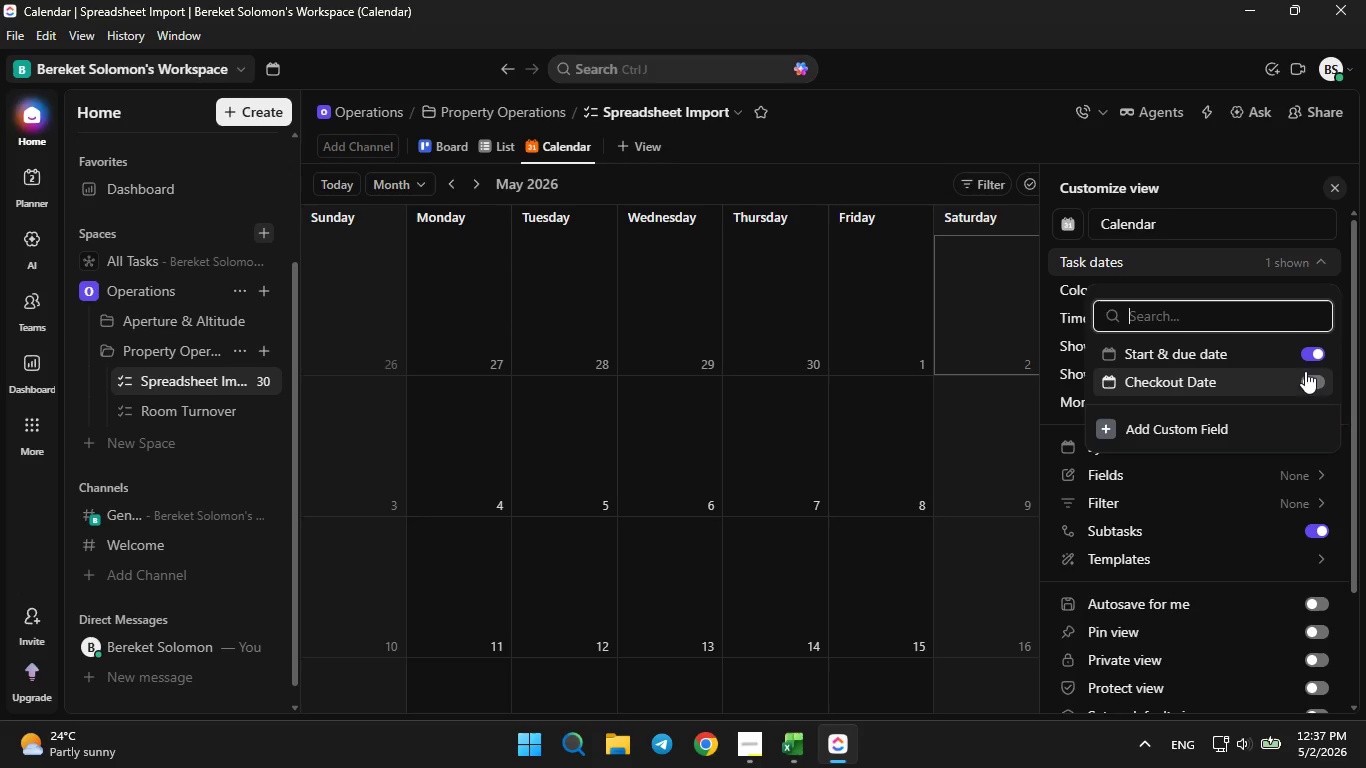 
left_click([1312, 376])
 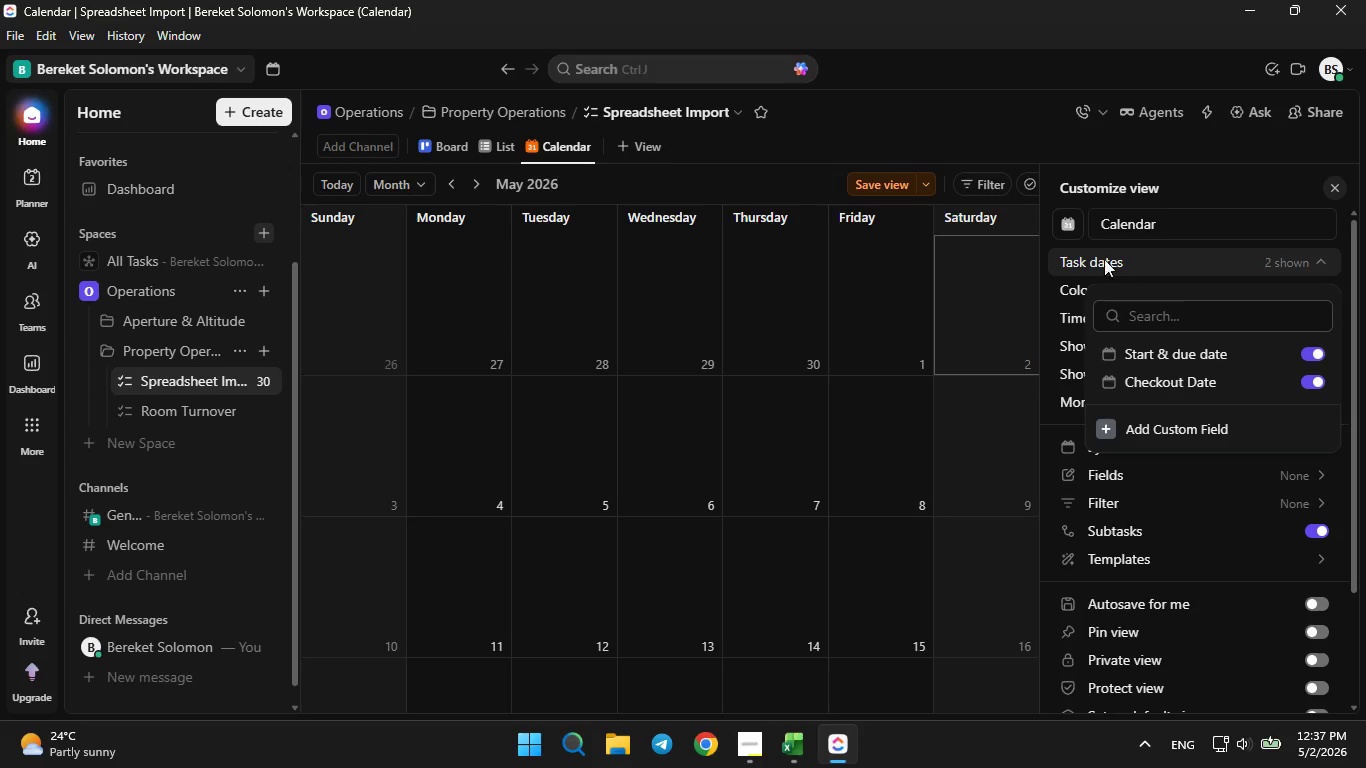 
left_click([1076, 188])
 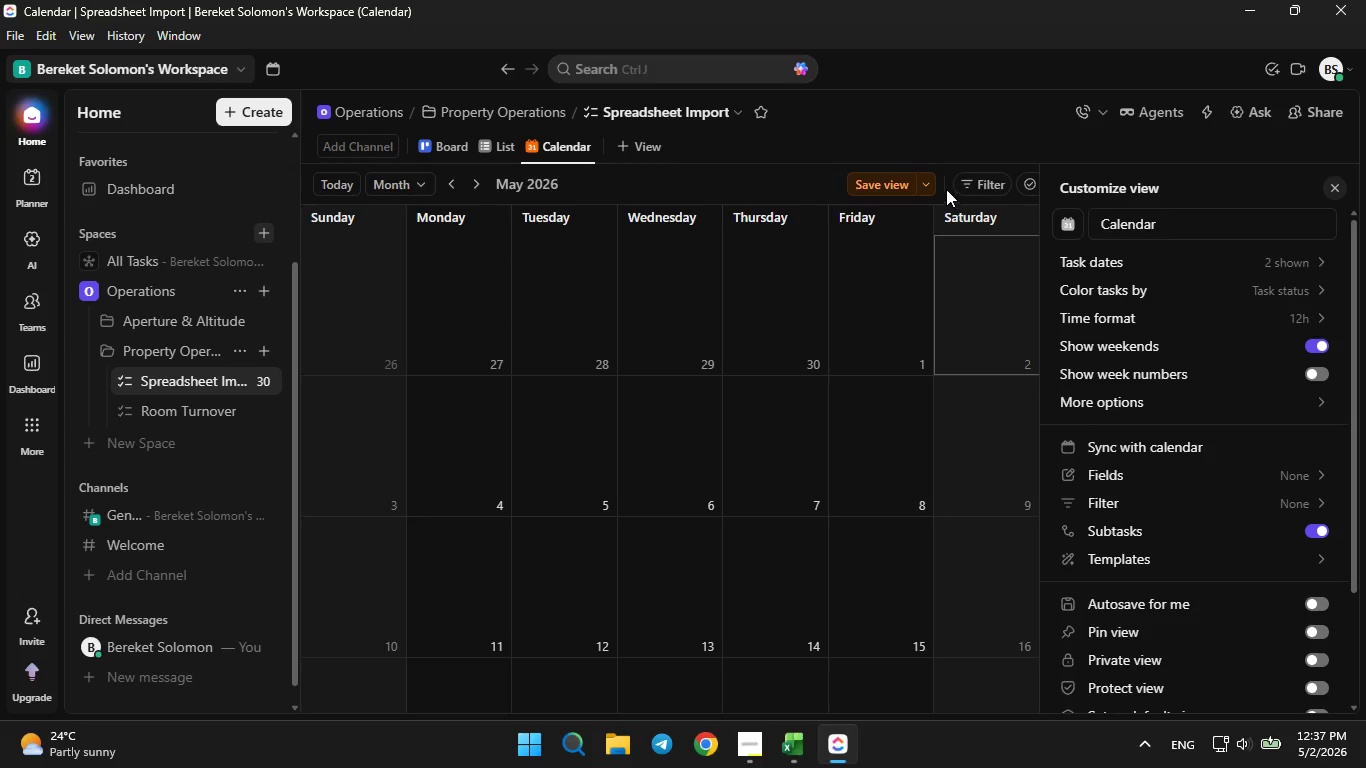 
left_click([893, 184])
 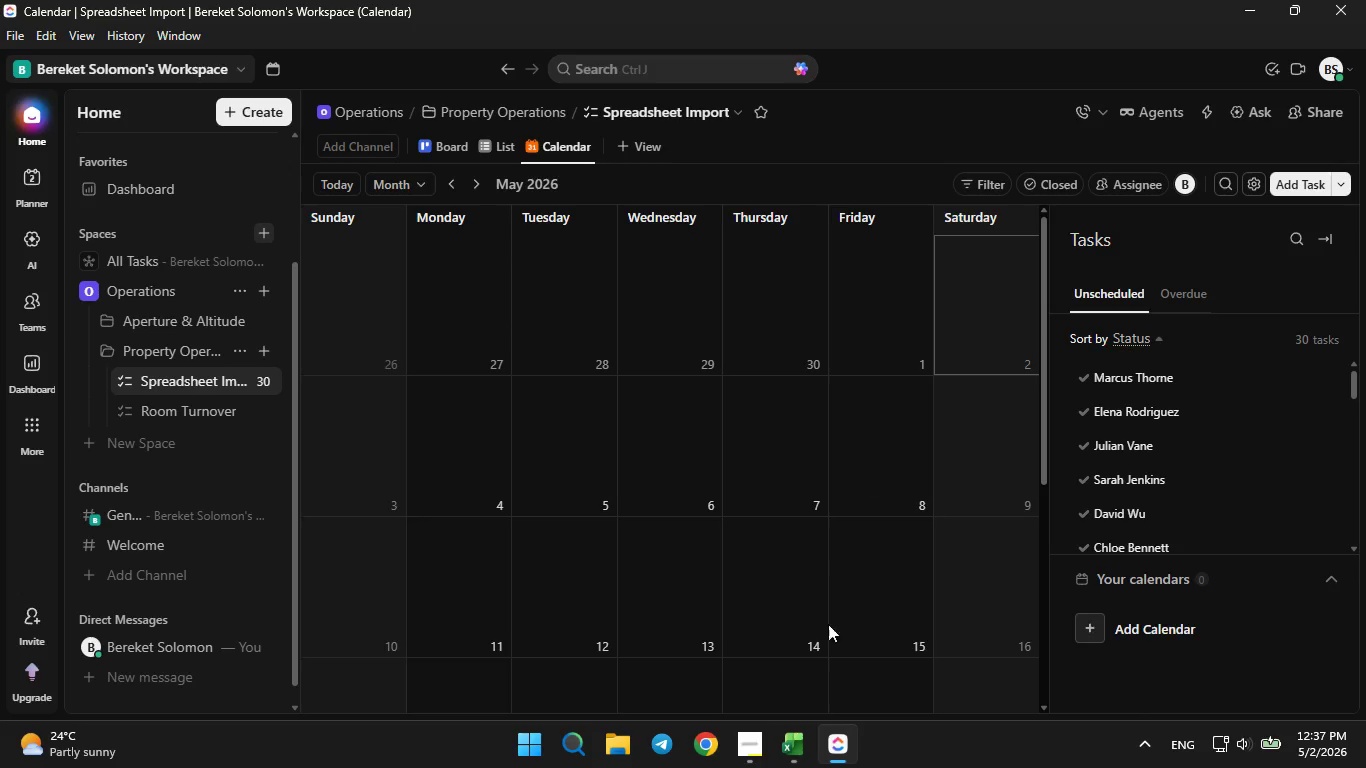 
left_click([793, 736])
 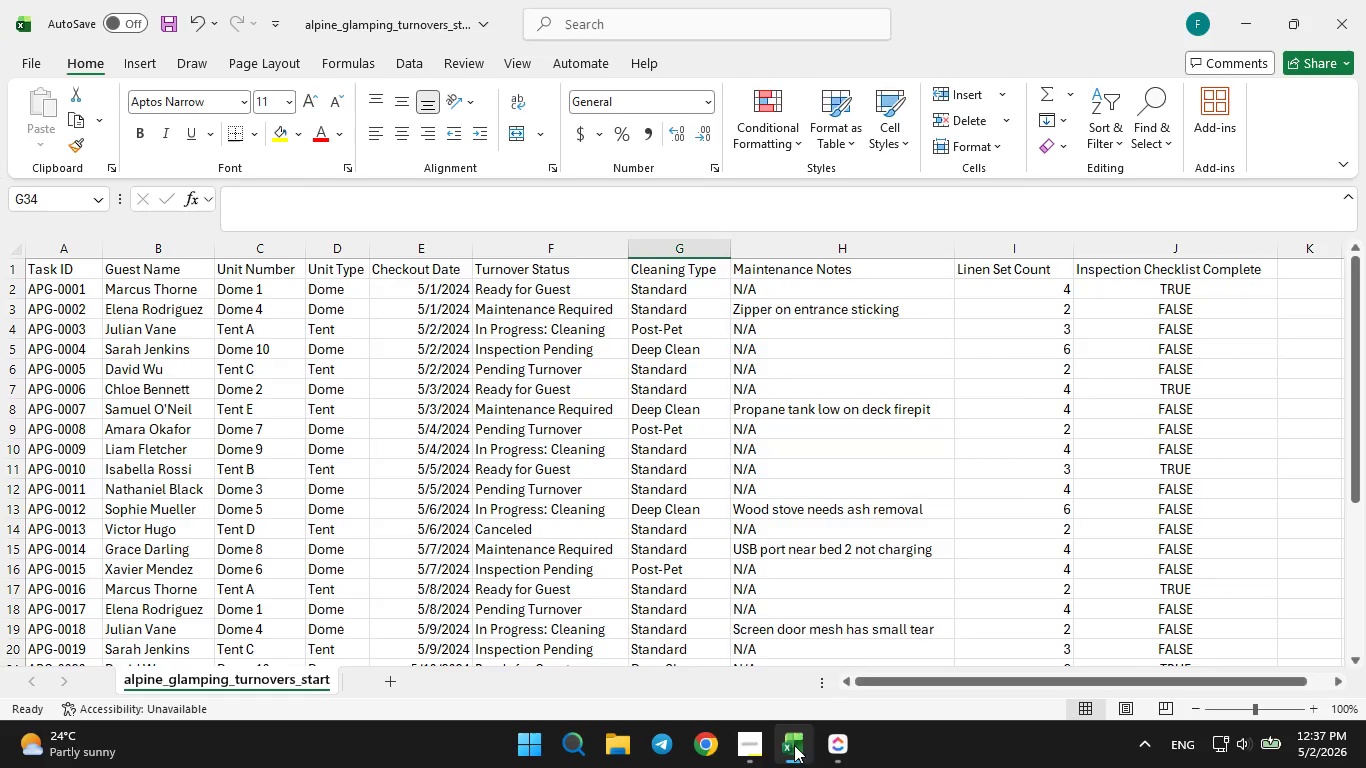 
left_click([794, 750])
 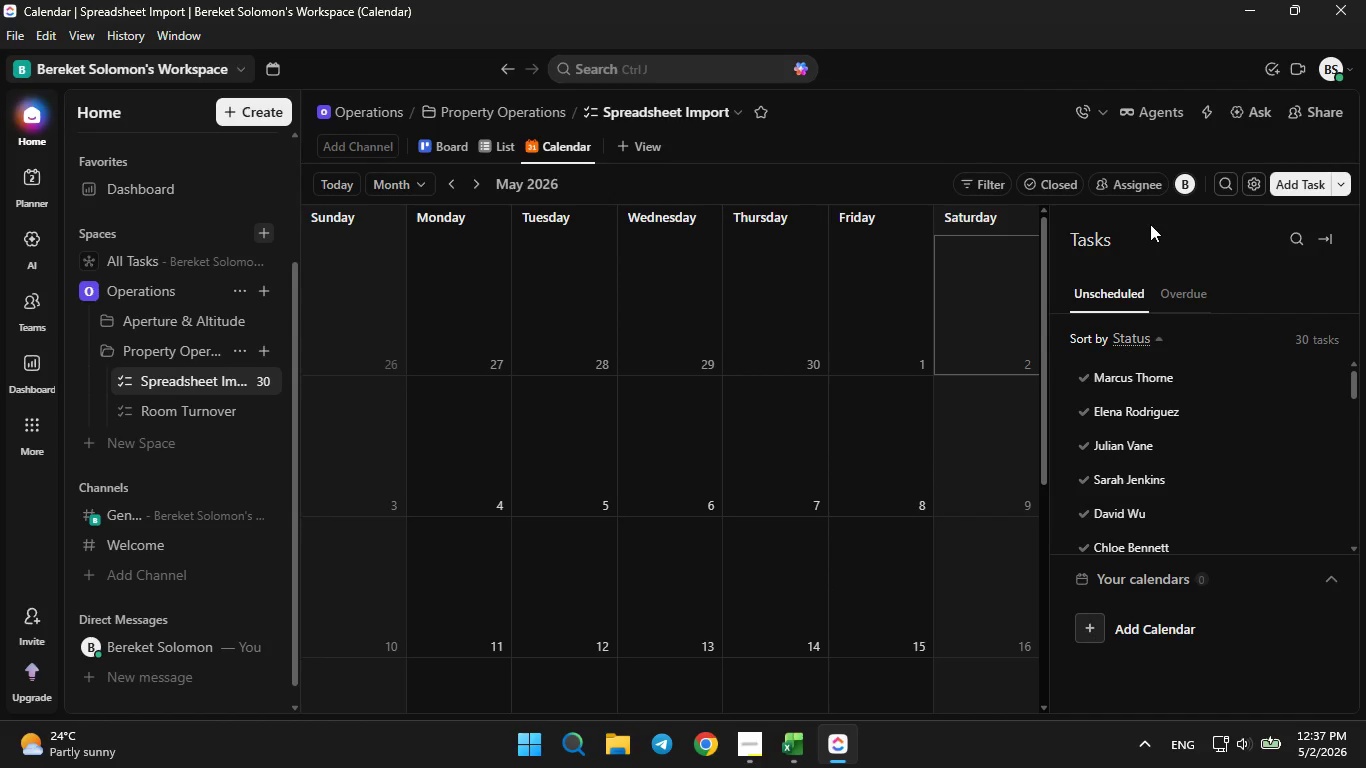 
left_click([1324, 233])
 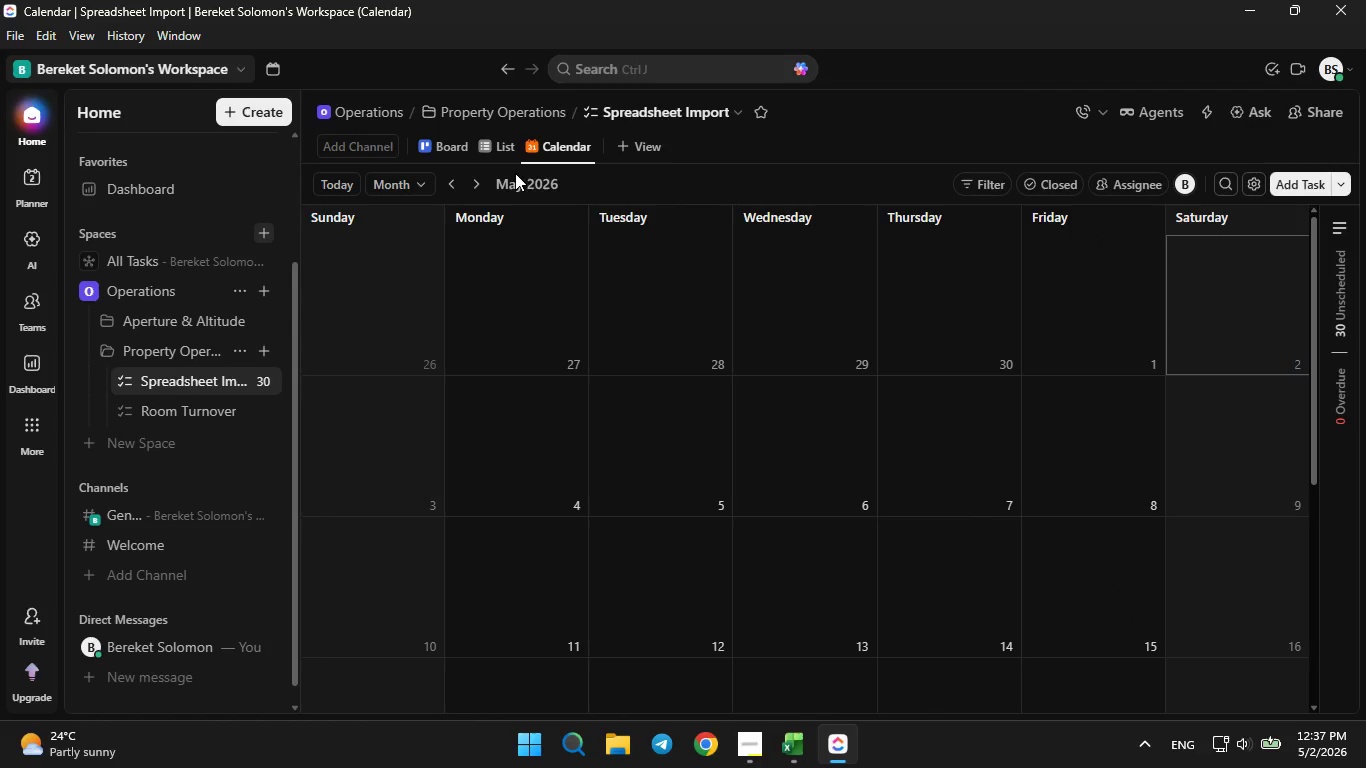 
left_click([549, 150])
 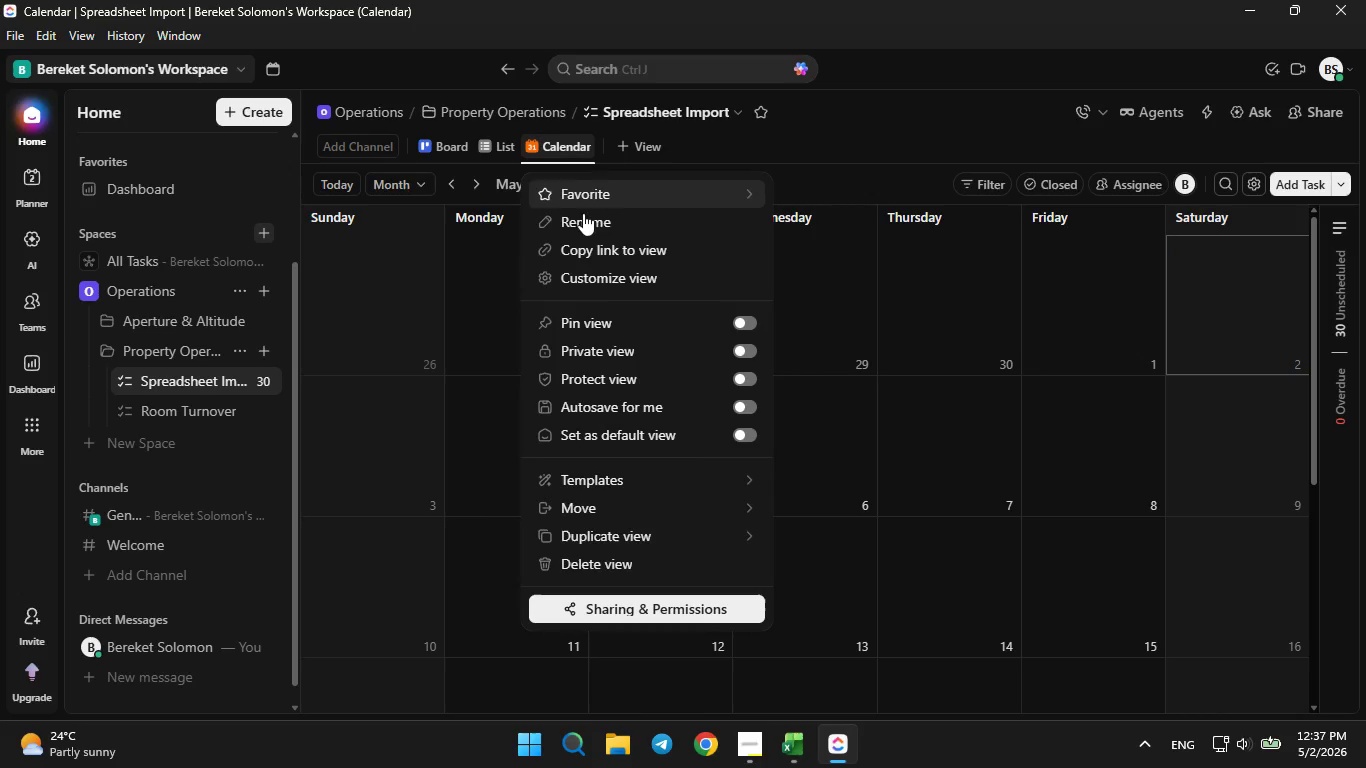 
left_click([665, 284])
 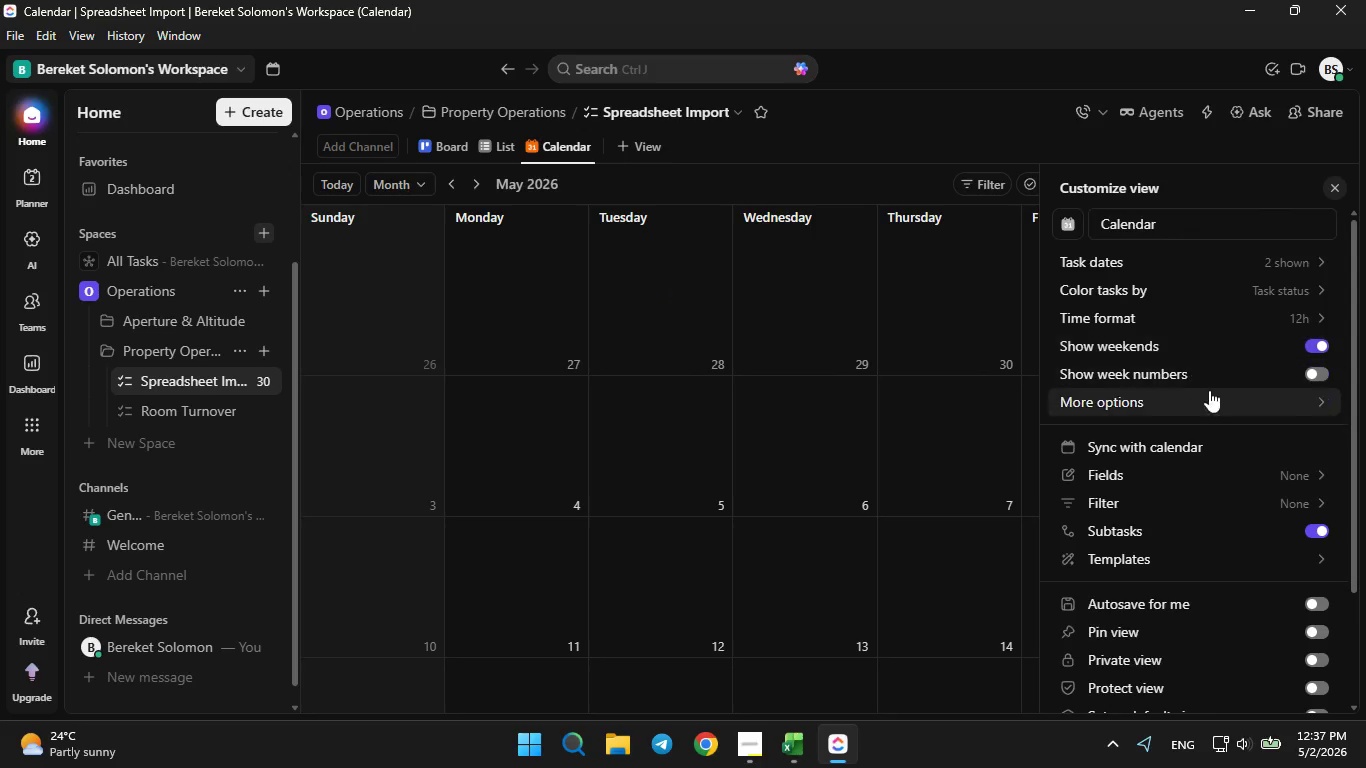 
scroll: coordinate [1181, 452], scroll_direction: down, amount: 6.0
 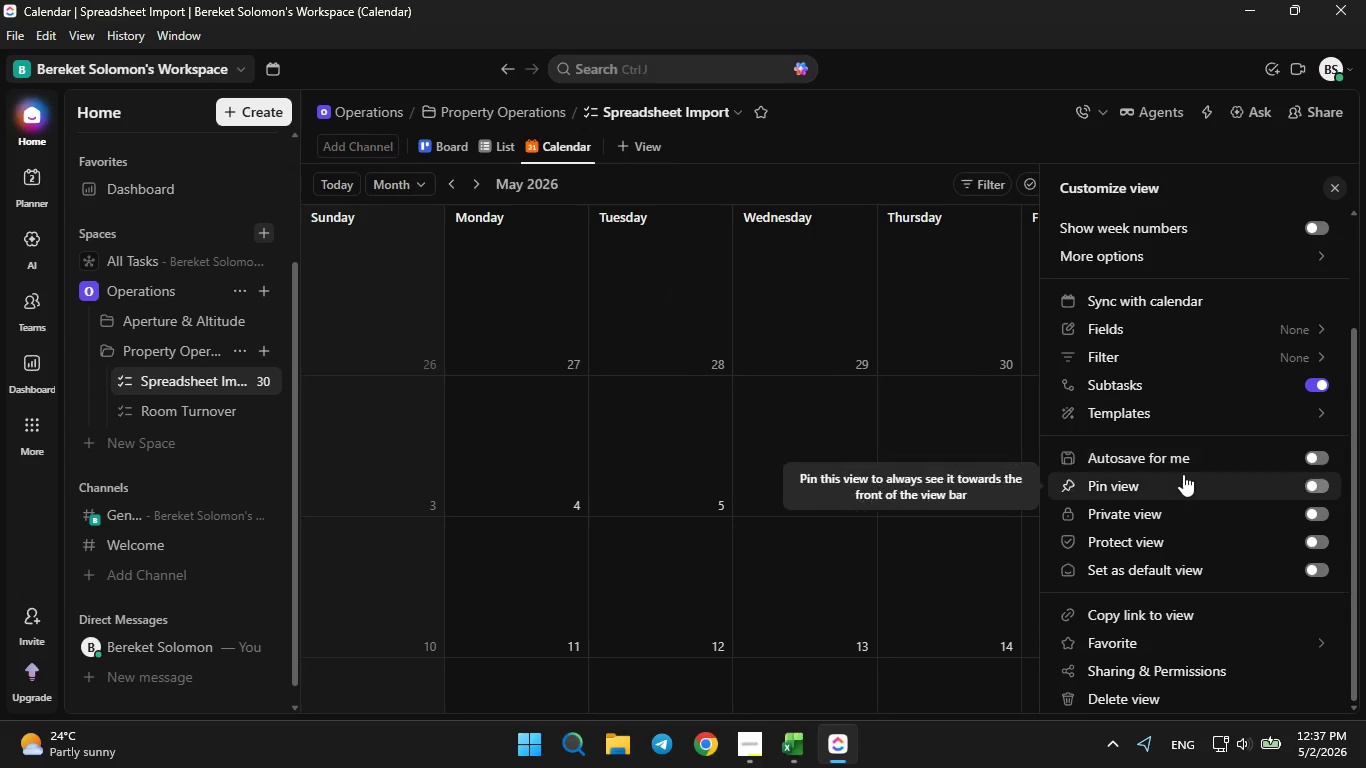 
scroll: coordinate [1185, 461], scroll_direction: up, amount: 4.0
 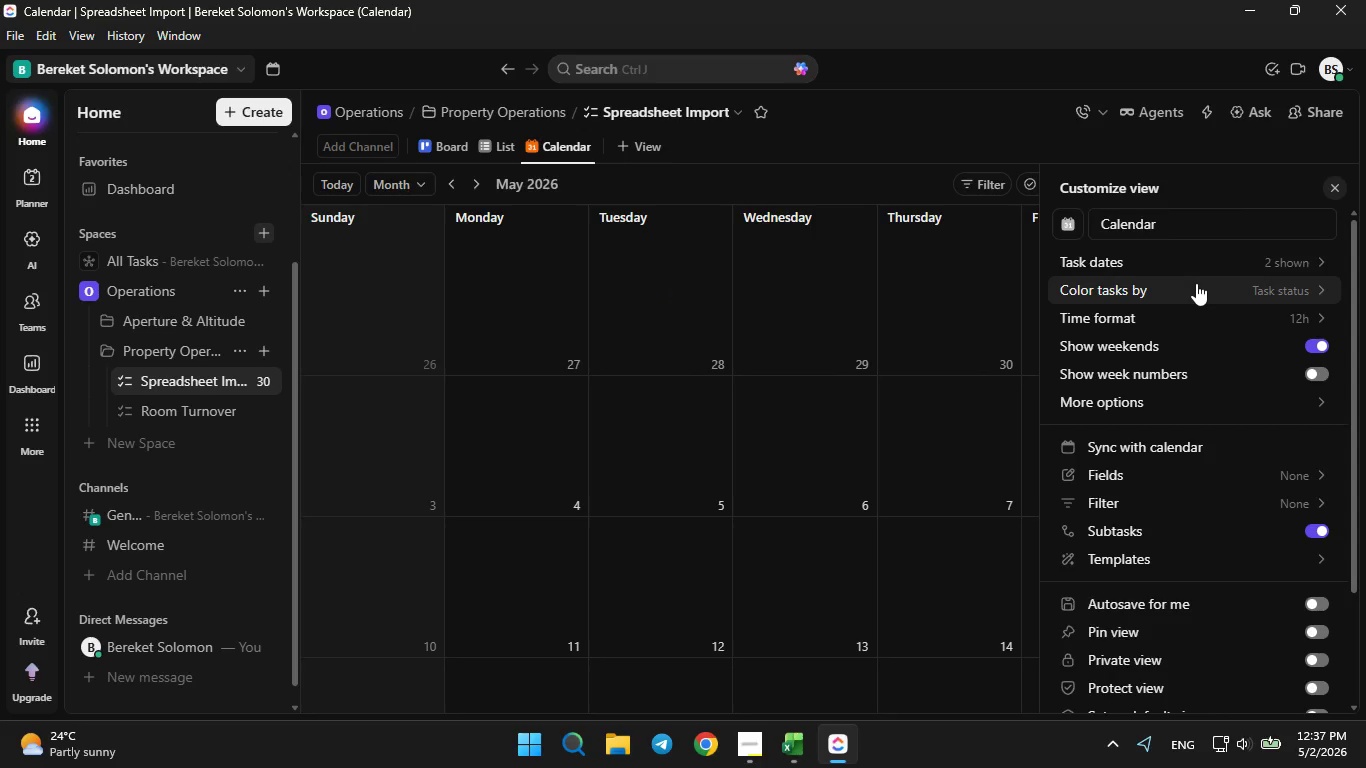 
left_click([1196, 278])
 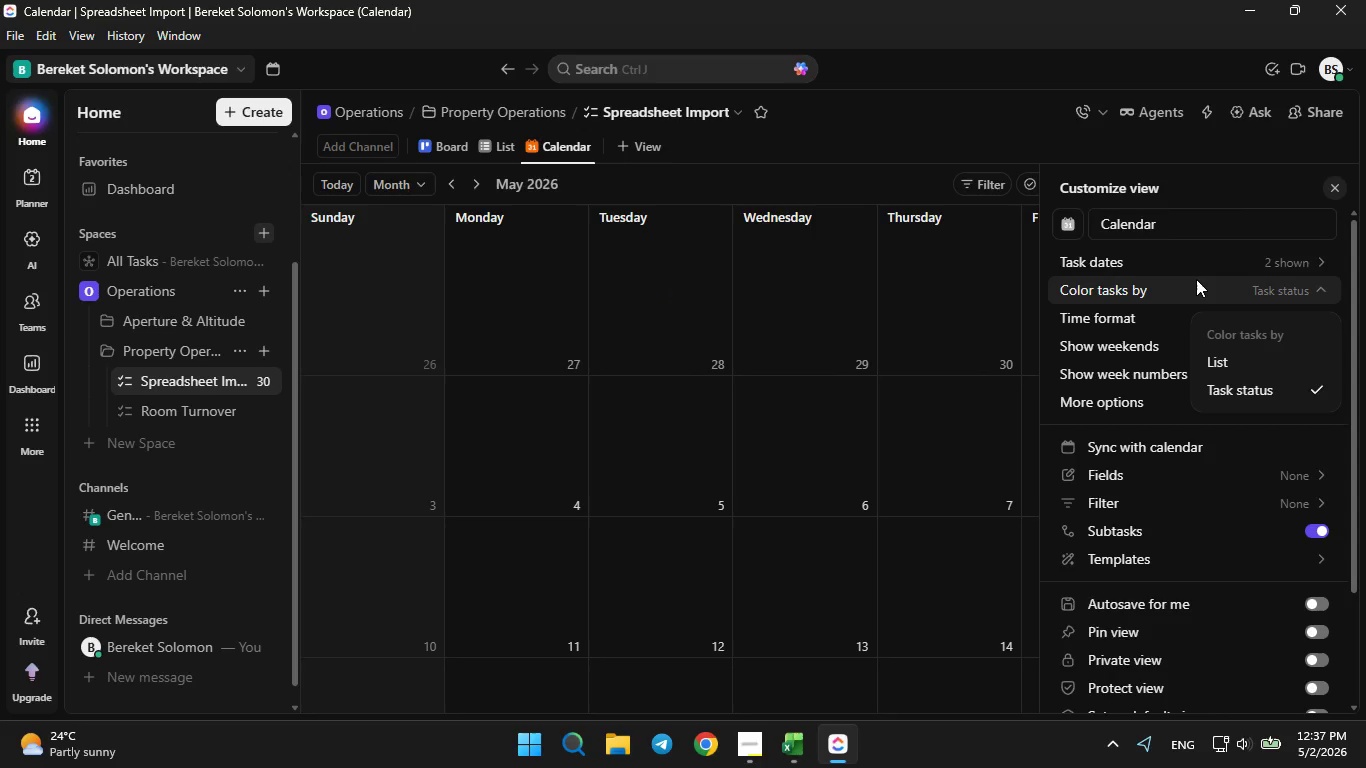 
left_click([1196, 279])
 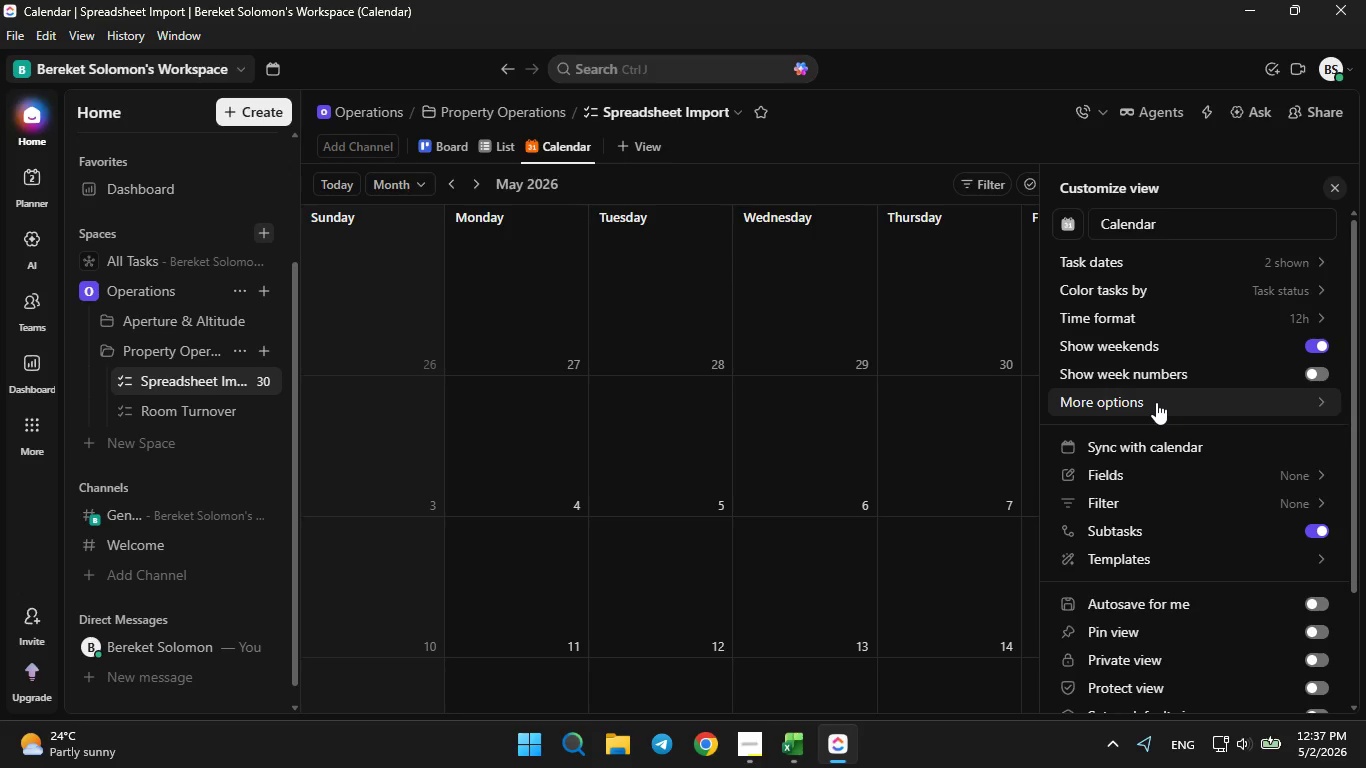 
left_click([1159, 481])
 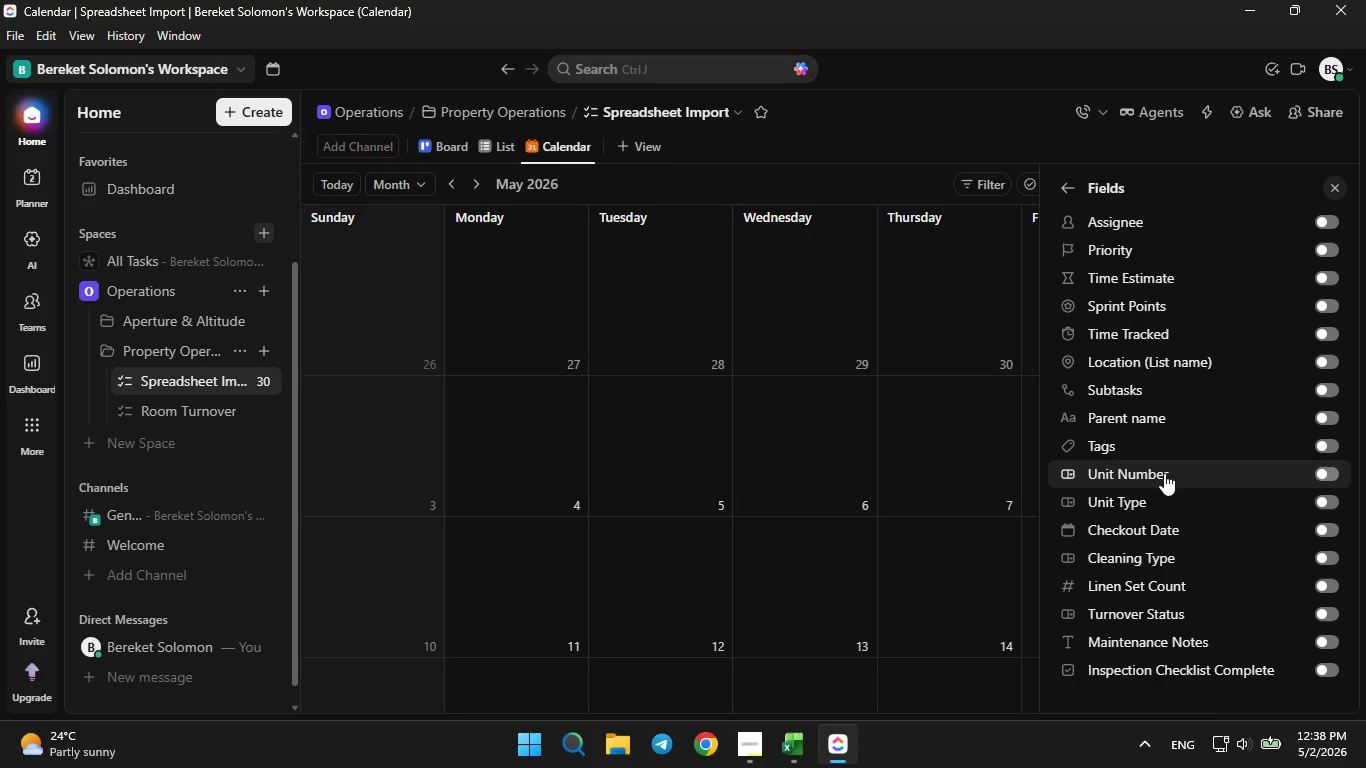 
wait(13.58)
 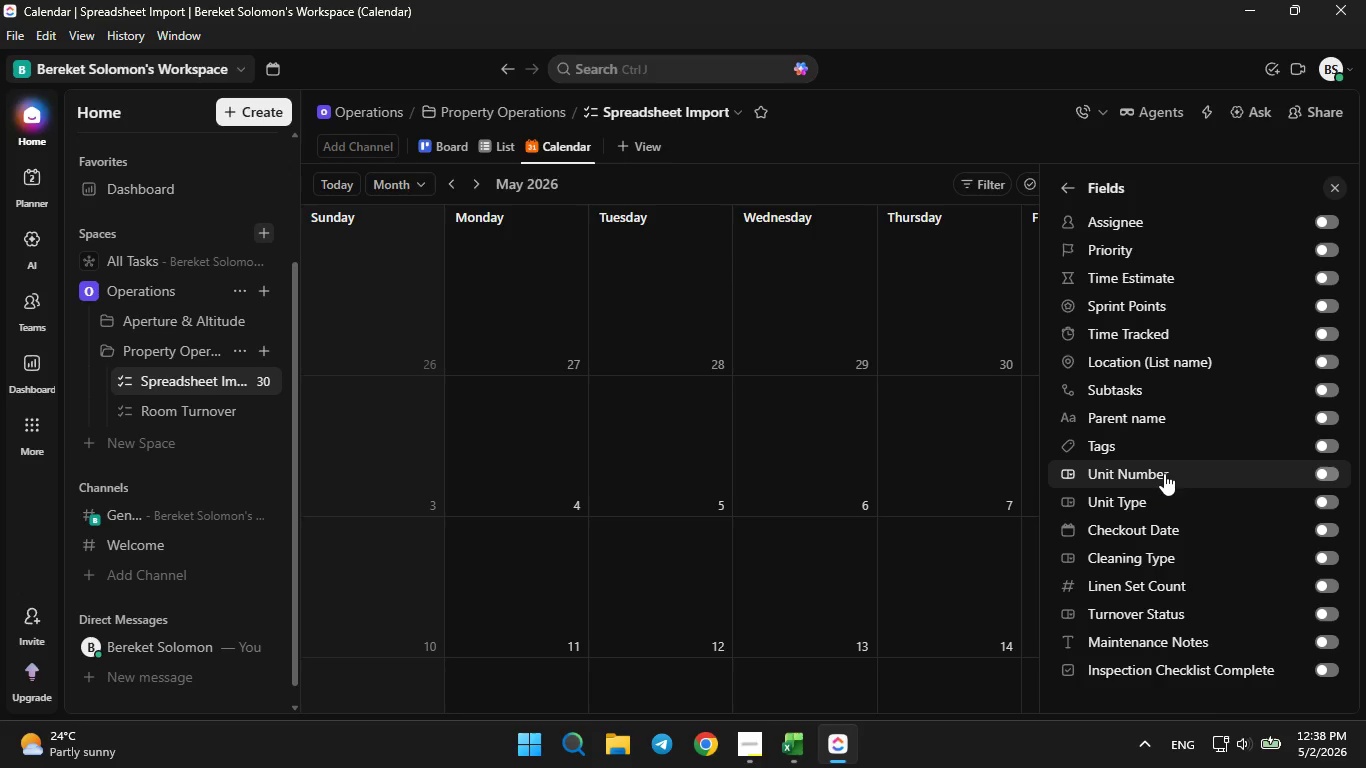 
scroll: coordinate [1226, 519], scroll_direction: none, amount: 0.0
 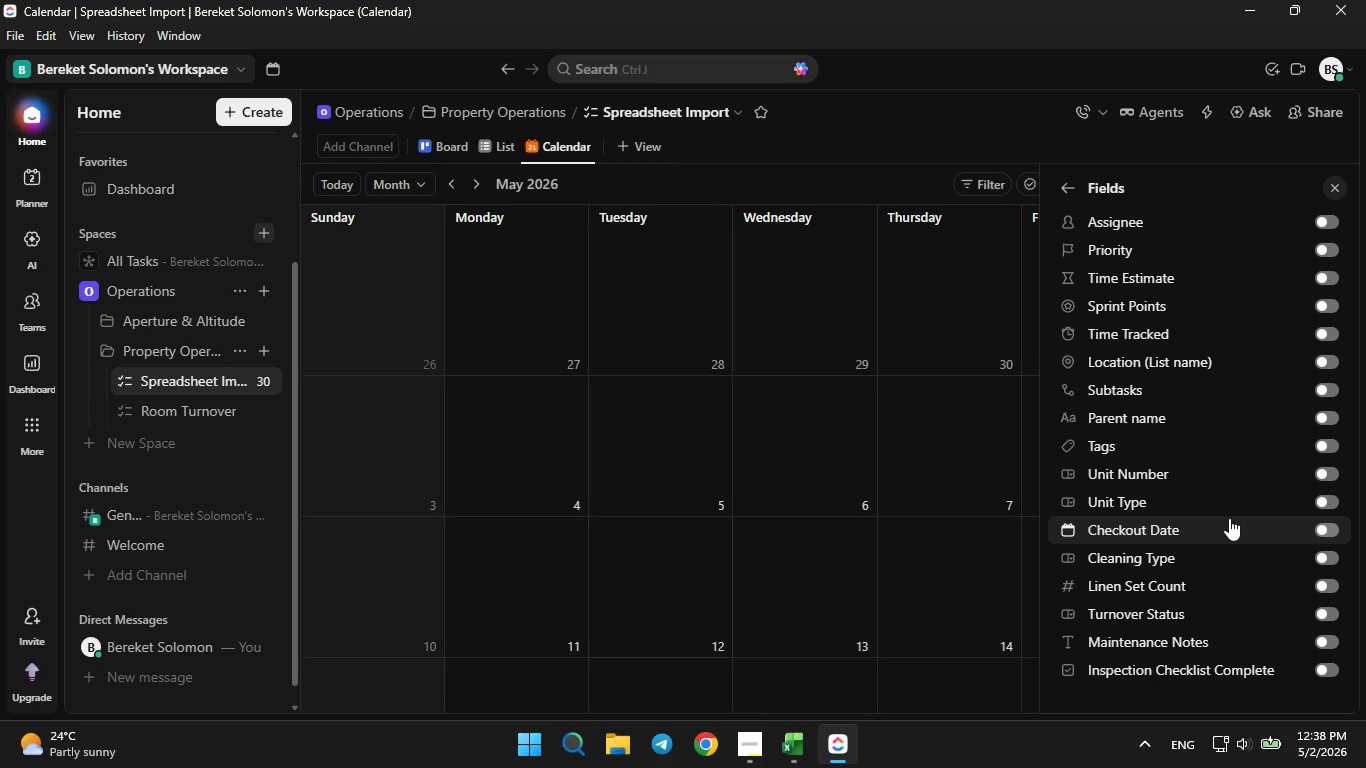 
wait(8.77)
 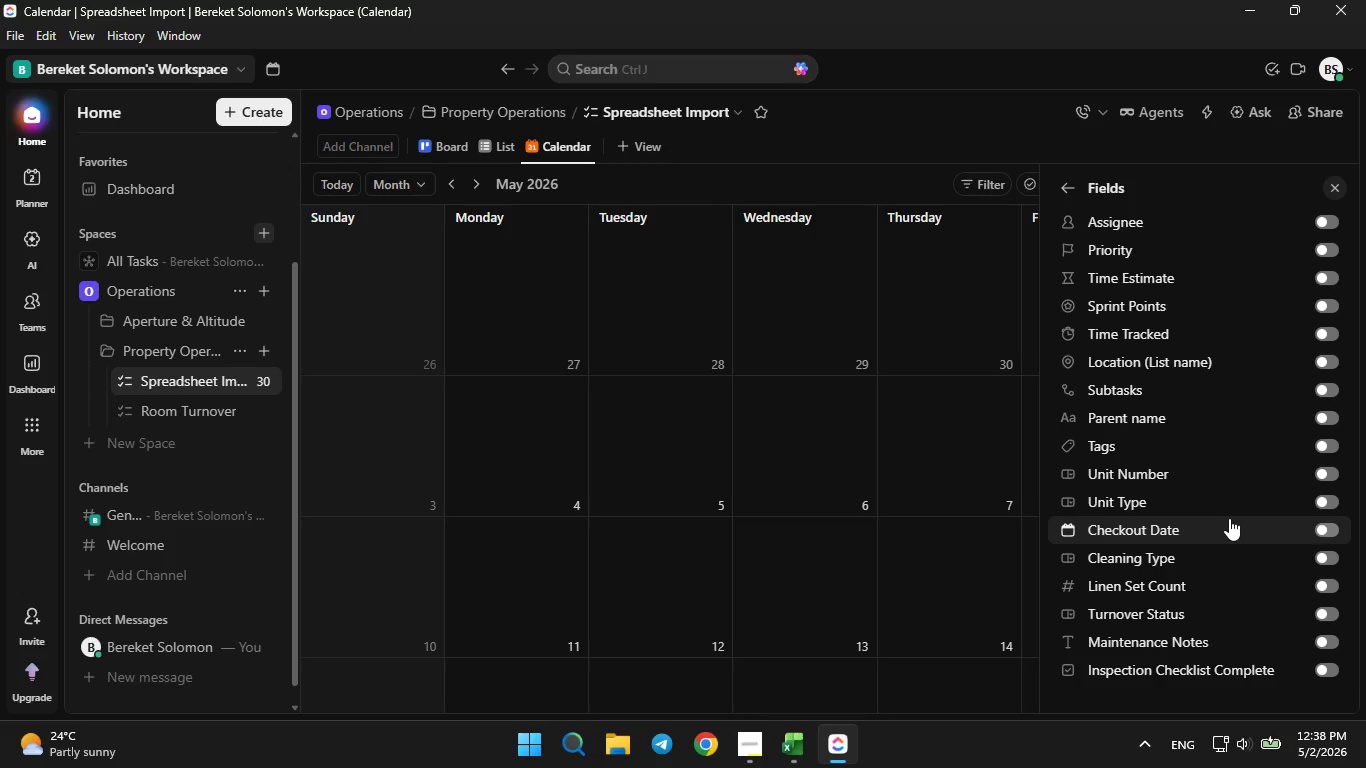 
left_click([1324, 611])
 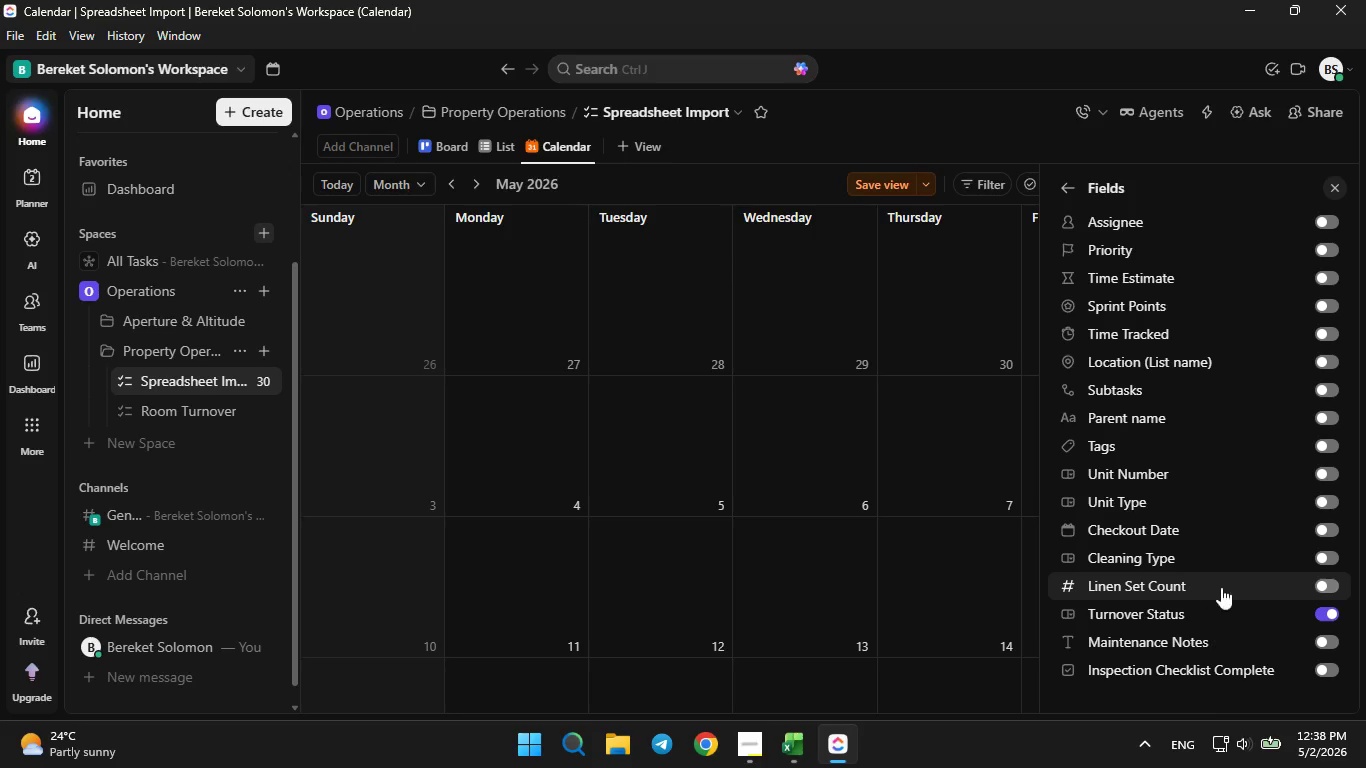 
wait(5.39)
 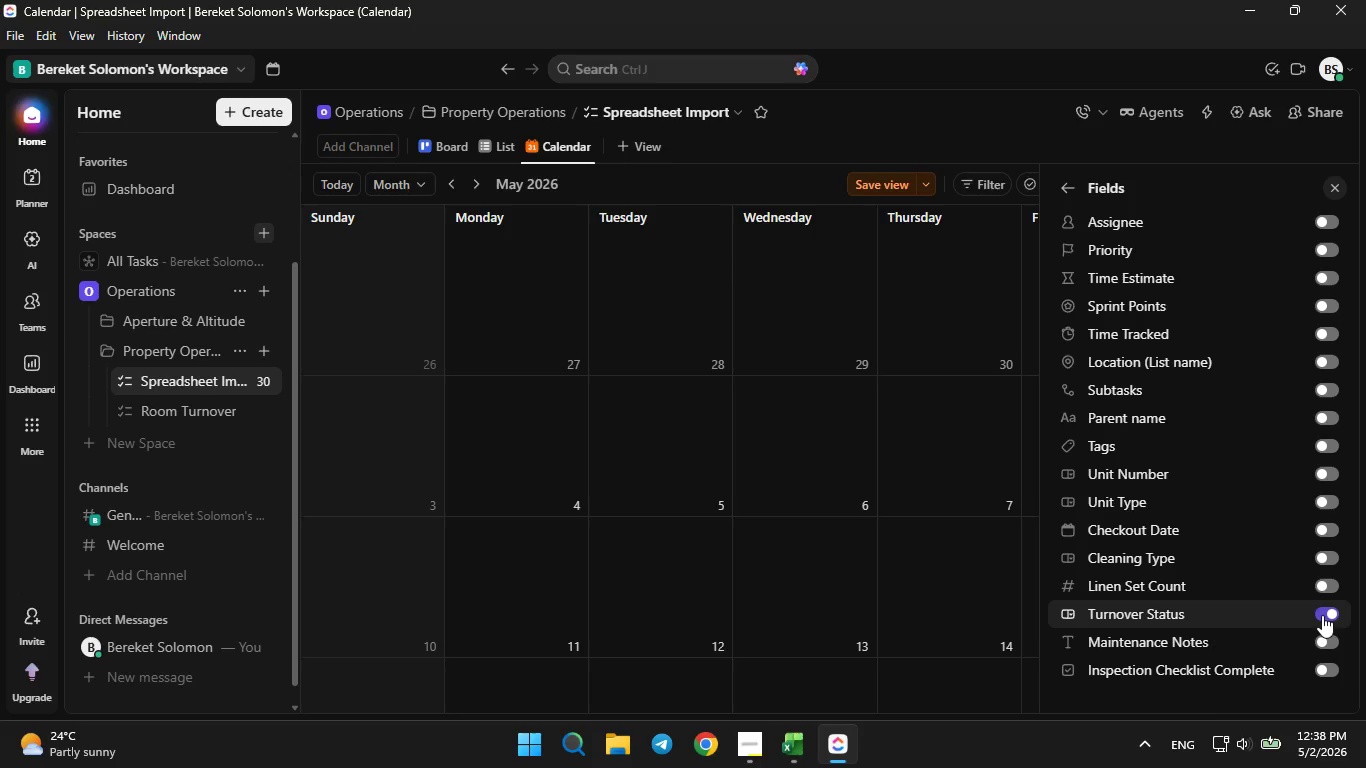 
left_click([1323, 556])
 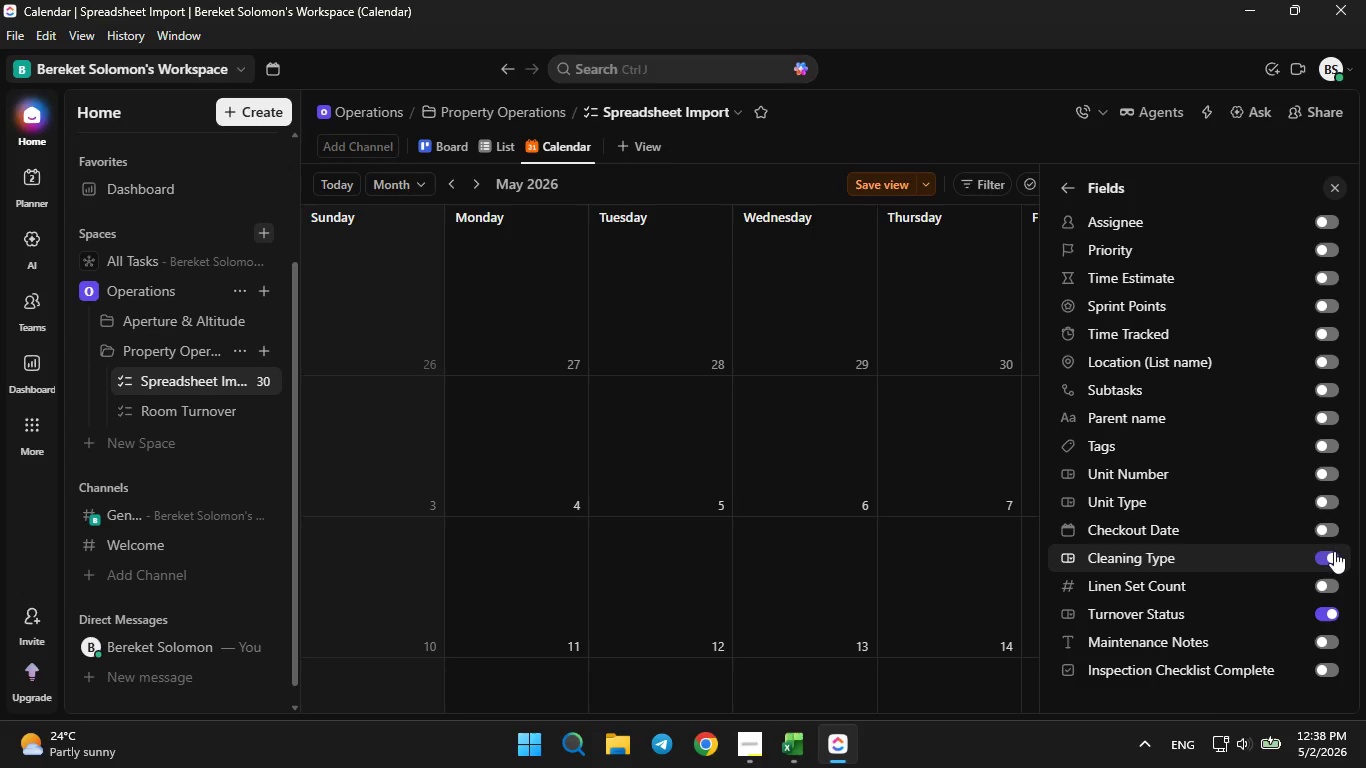 
left_click([1328, 532])
 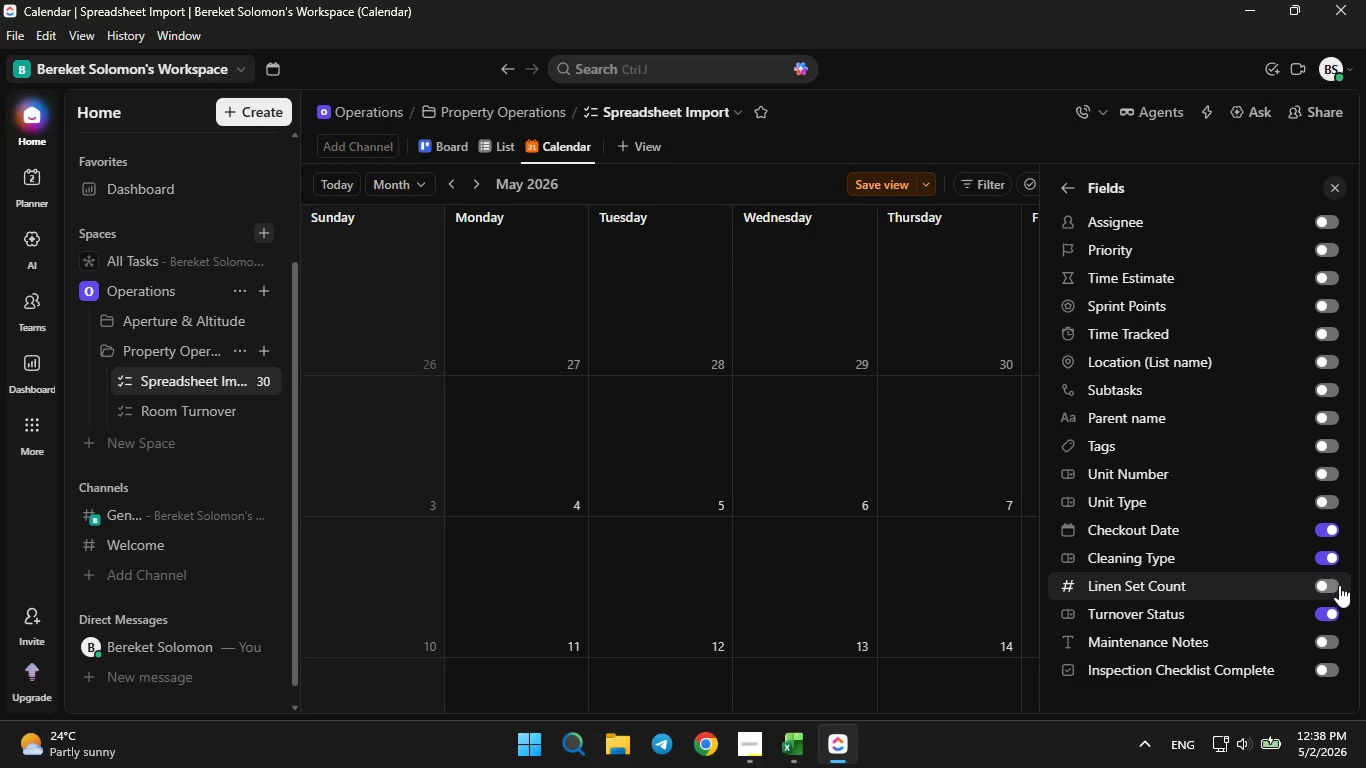 
left_click([1337, 586])
 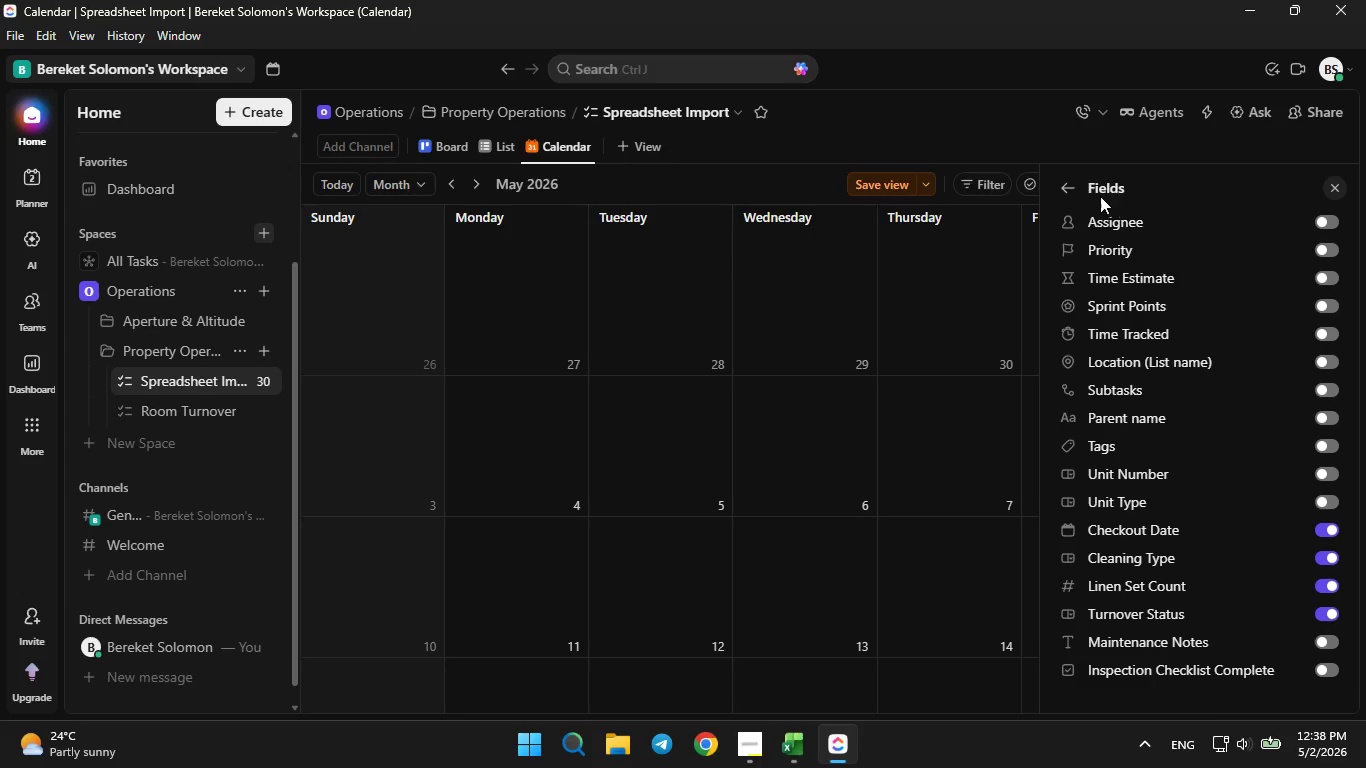 
left_click([1063, 182])
 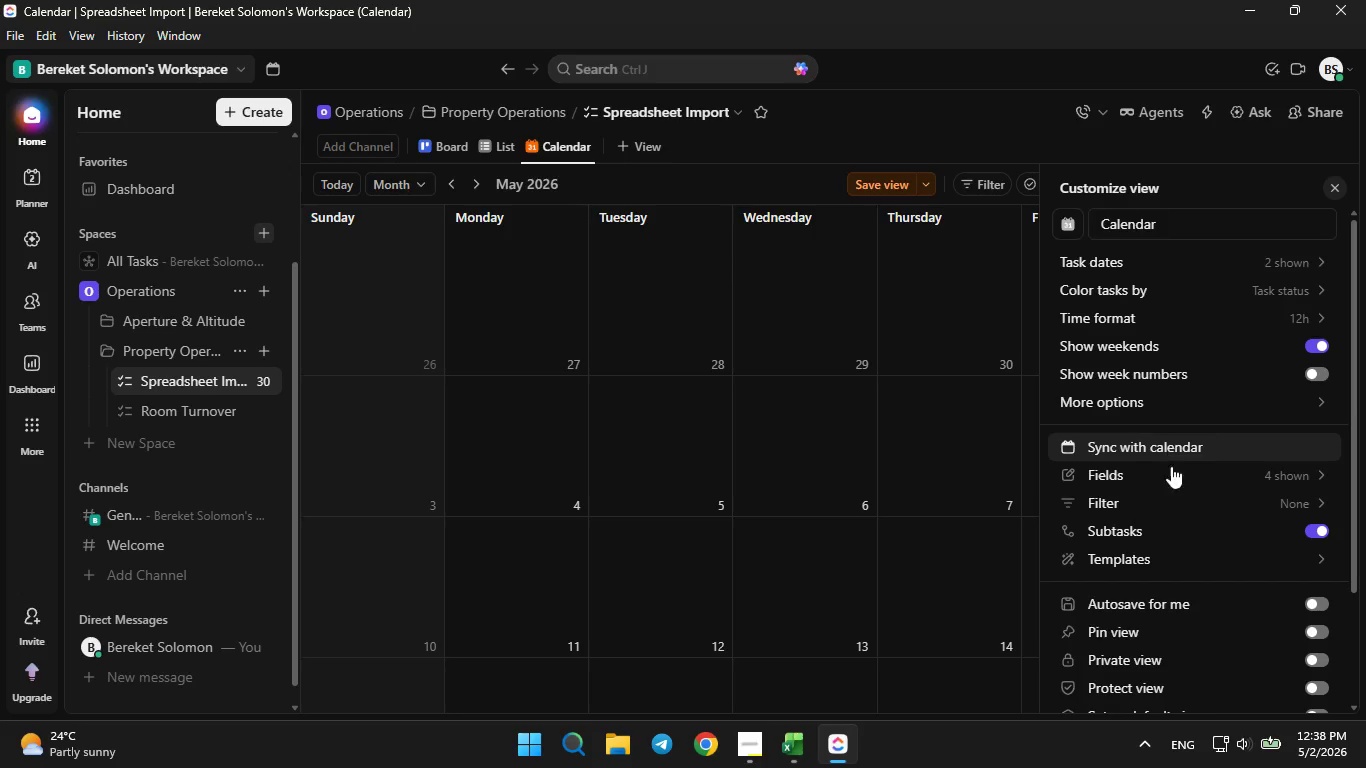 
left_click([1177, 497])
 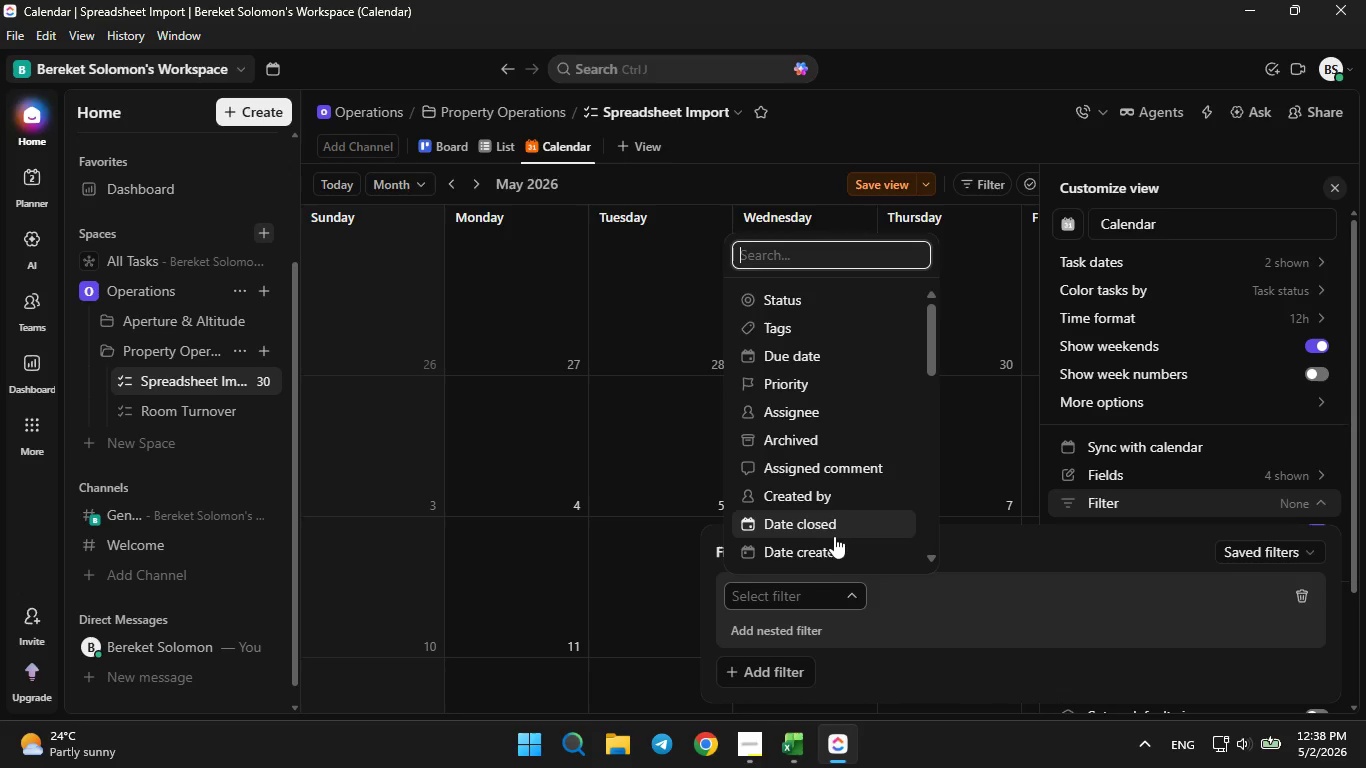 
scroll: coordinate [834, 531], scroll_direction: down, amount: 2.0
 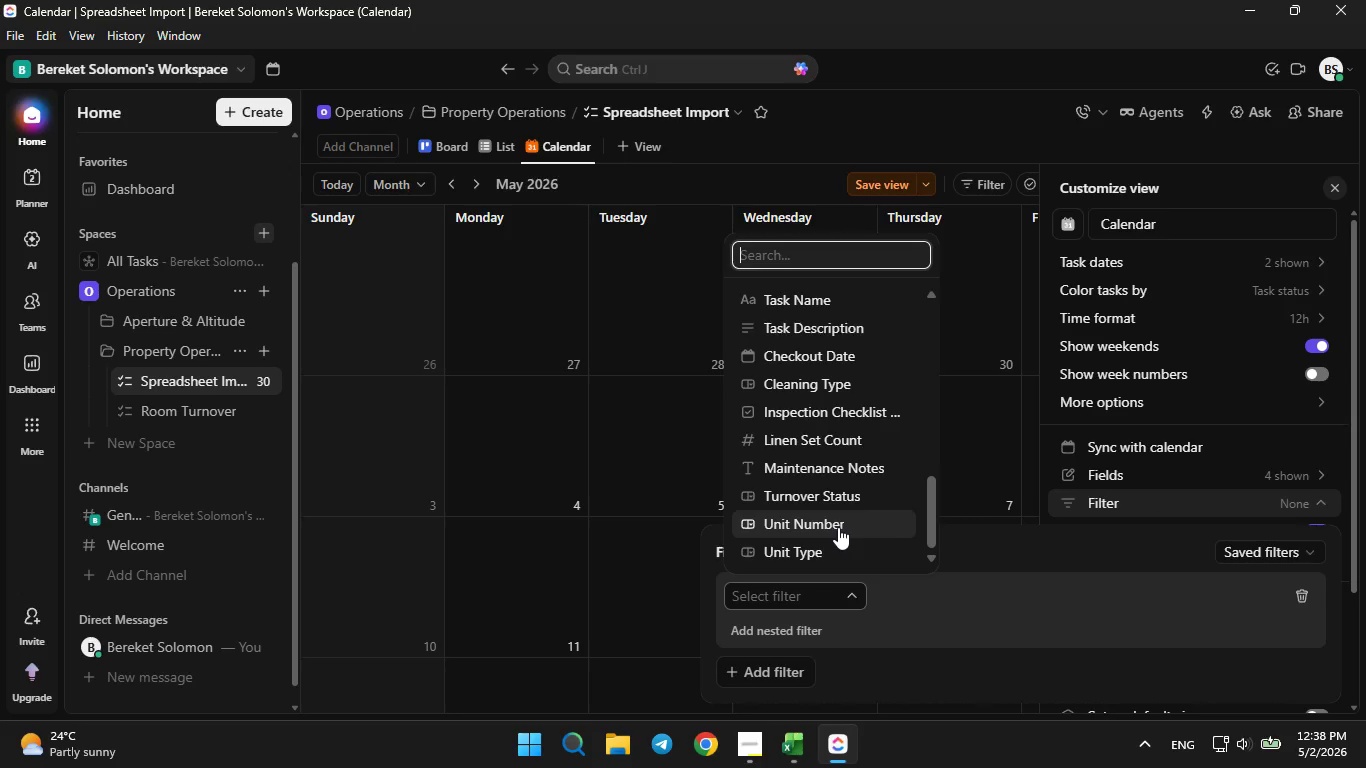 
scroll: coordinate [838, 525], scroll_direction: none, amount: 0.0
 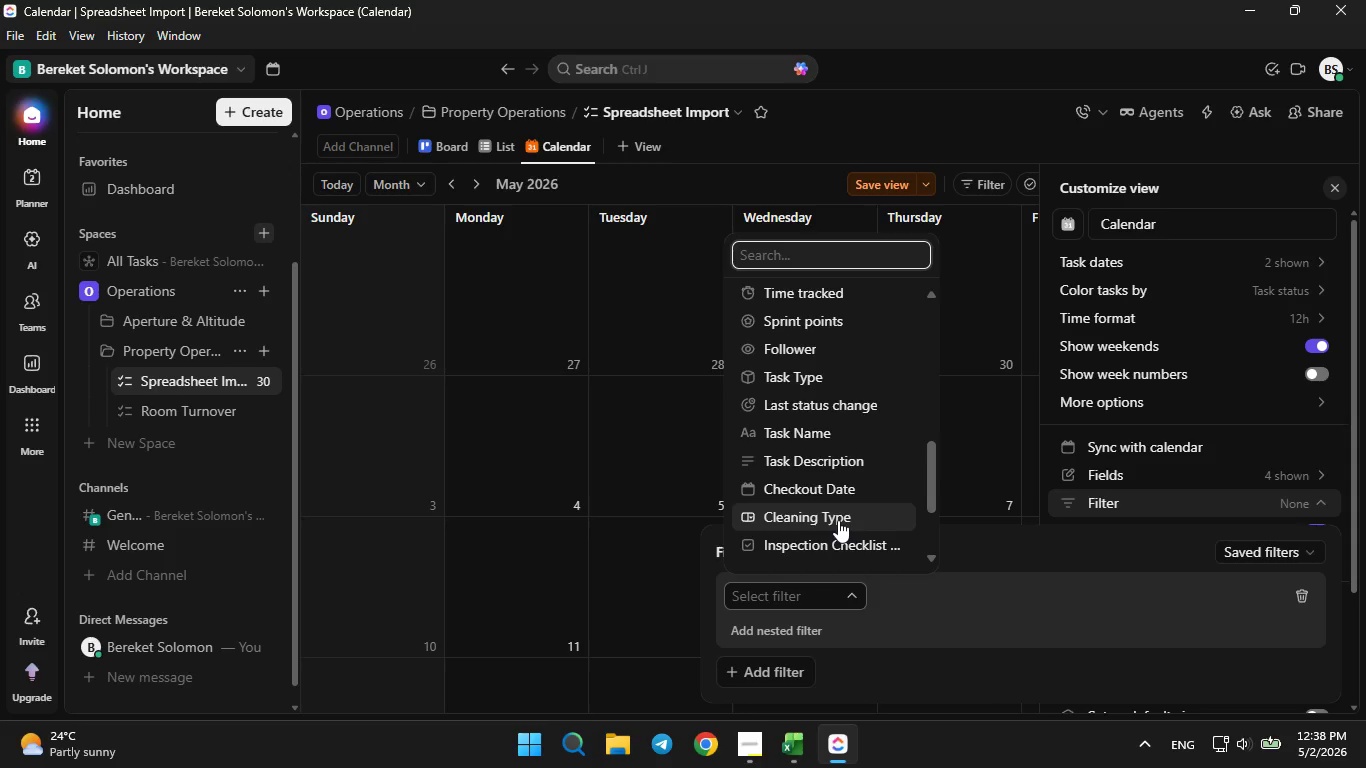 
scroll: coordinate [841, 520], scroll_direction: up, amount: 6.0
 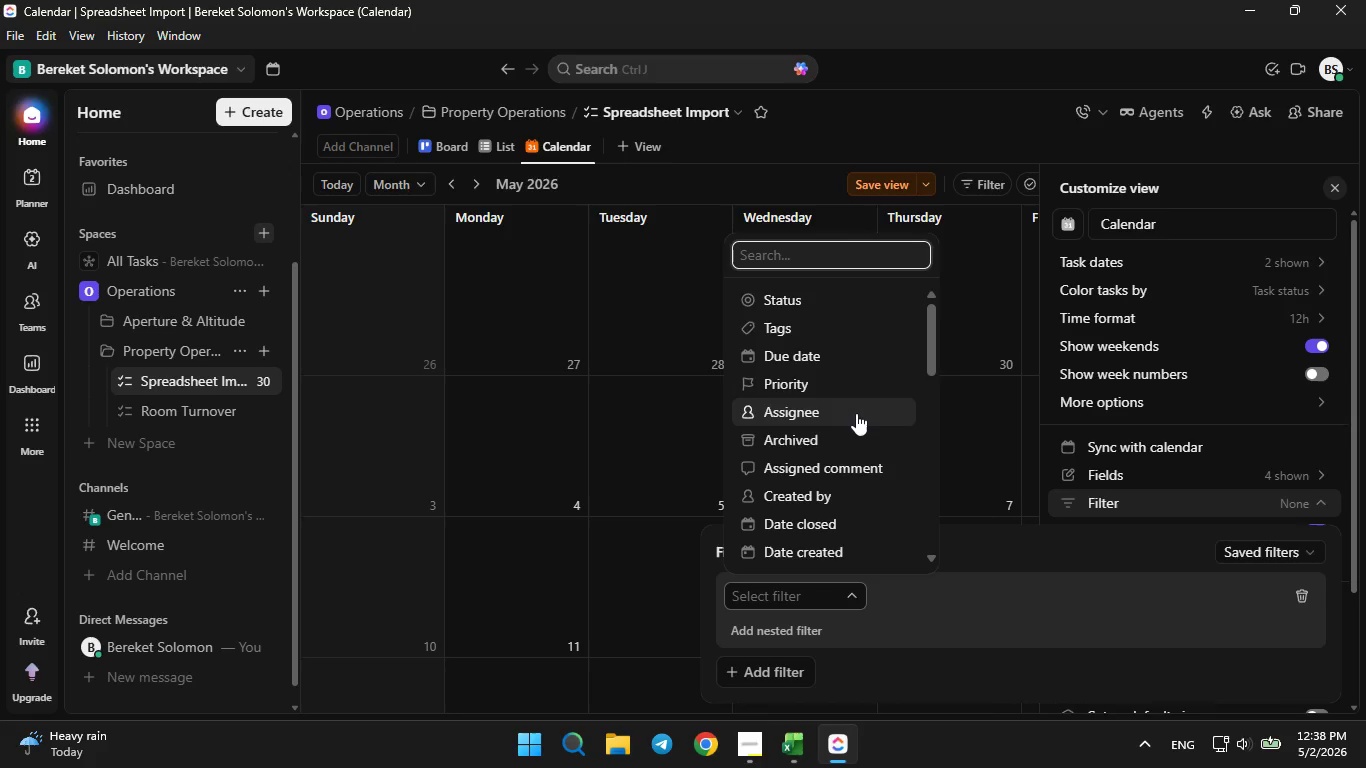 
scroll: coordinate [856, 413], scroll_direction: none, amount: 0.0
 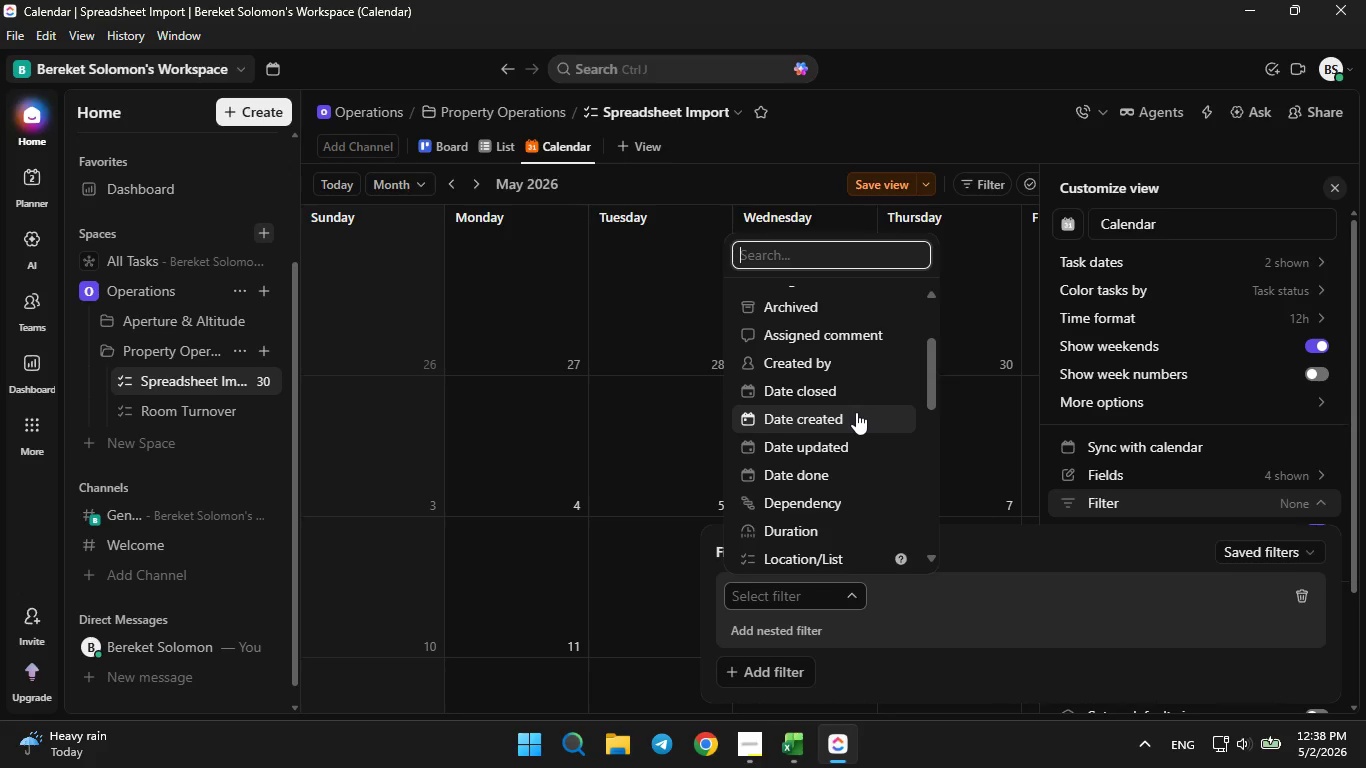 
scroll: coordinate [858, 412], scroll_direction: down, amount: 4.0
 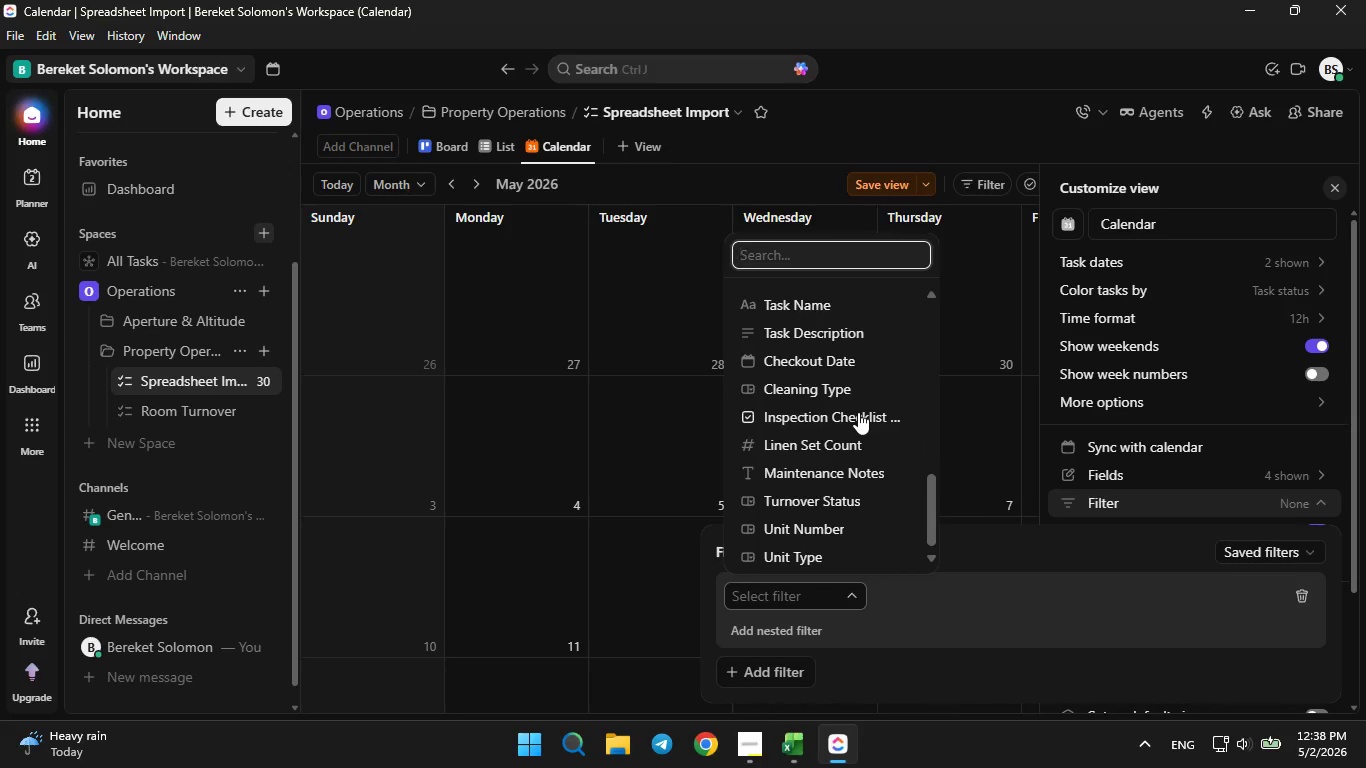 
scroll: coordinate [846, 409], scroll_direction: none, amount: 0.0
 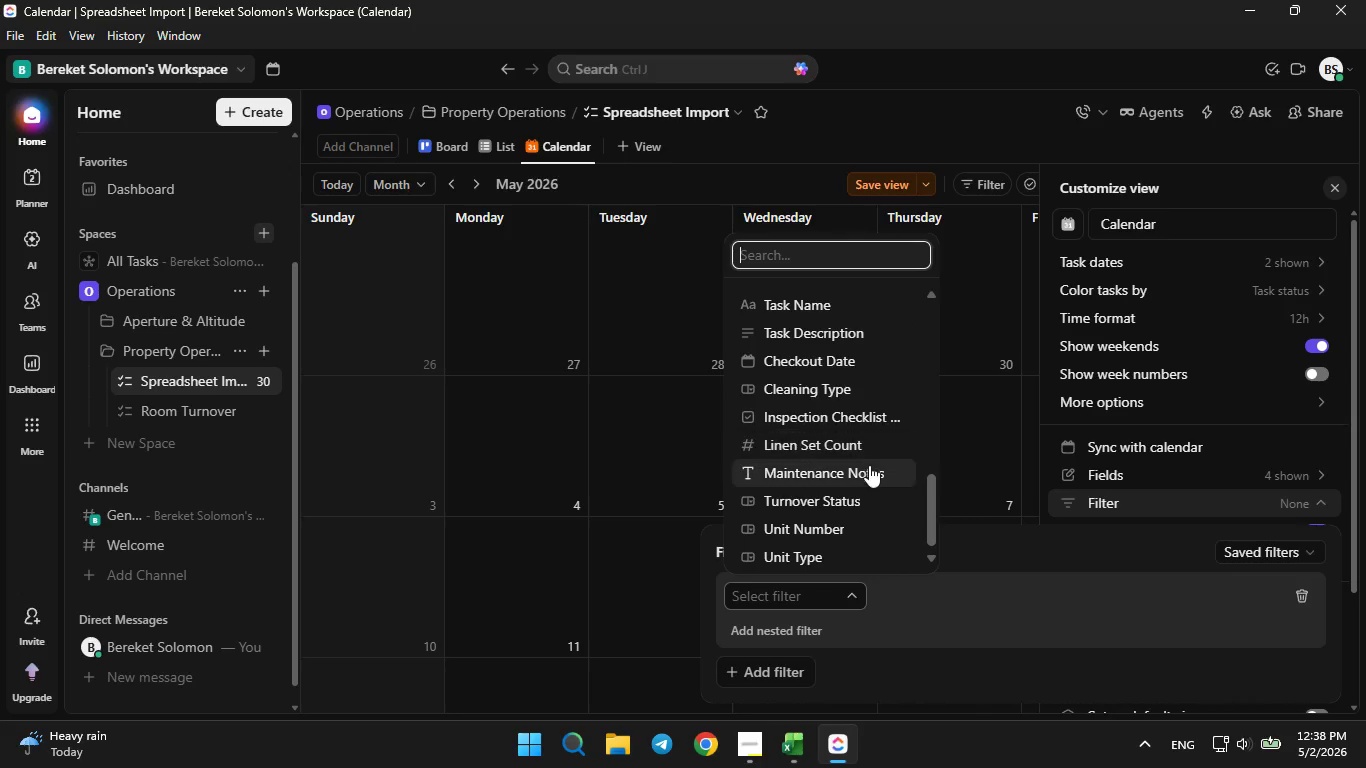 
scroll: coordinate [871, 476], scroll_direction: down, amount: 1.0
 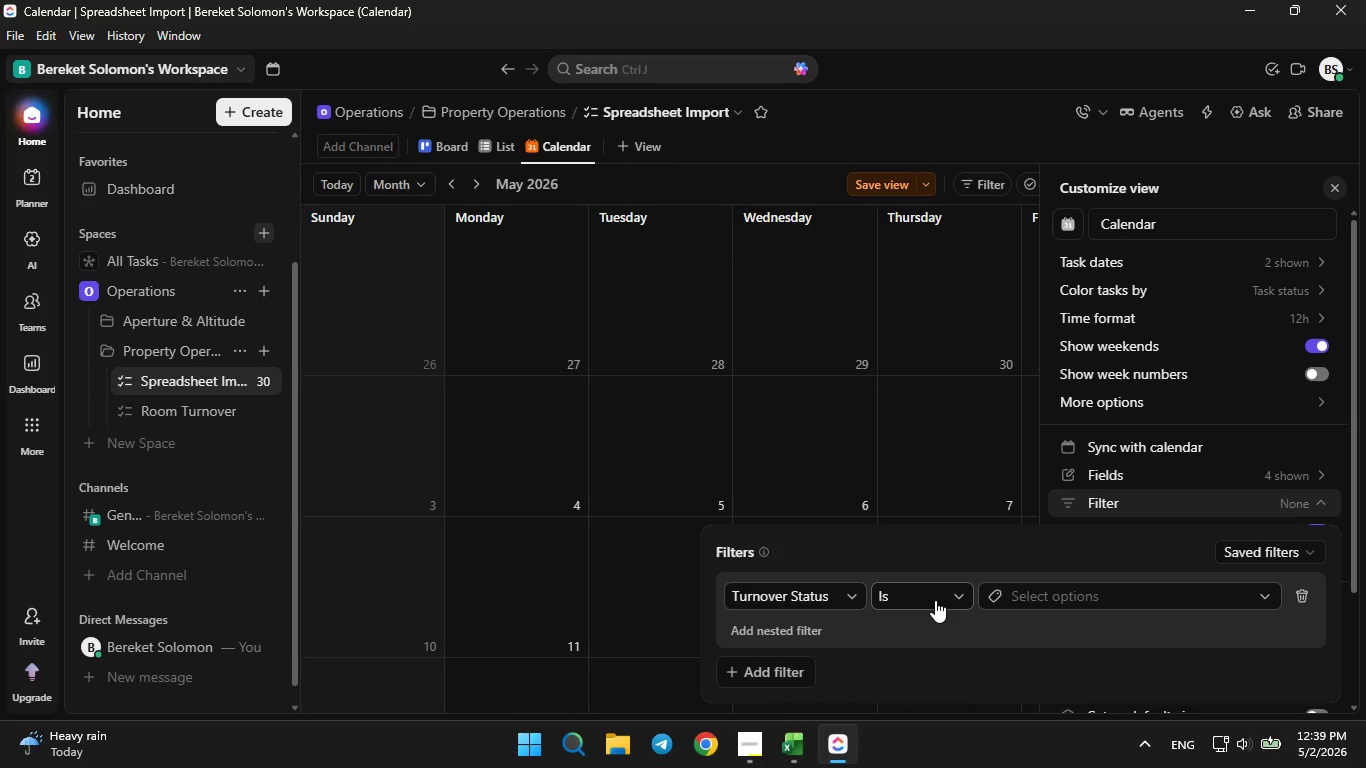 
left_click([1078, 596])
 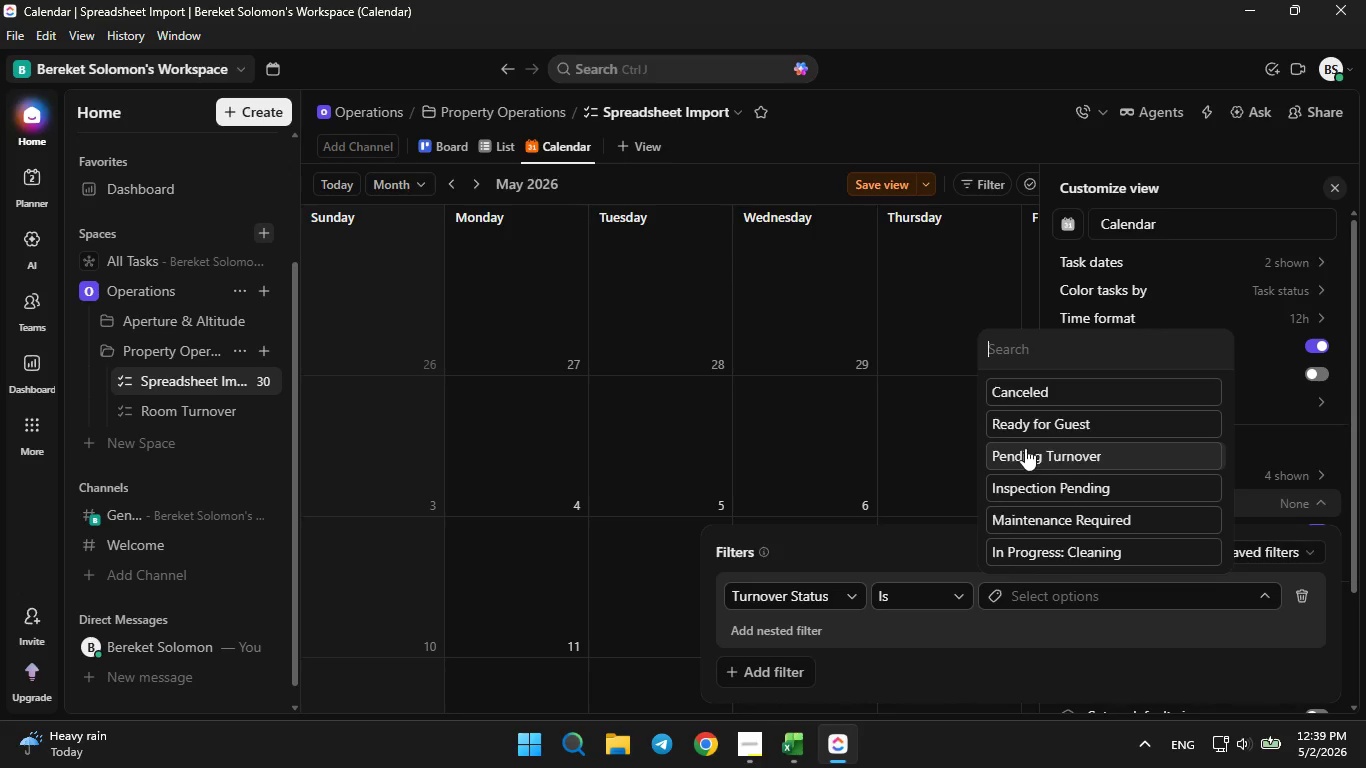 
left_click([1022, 427])
 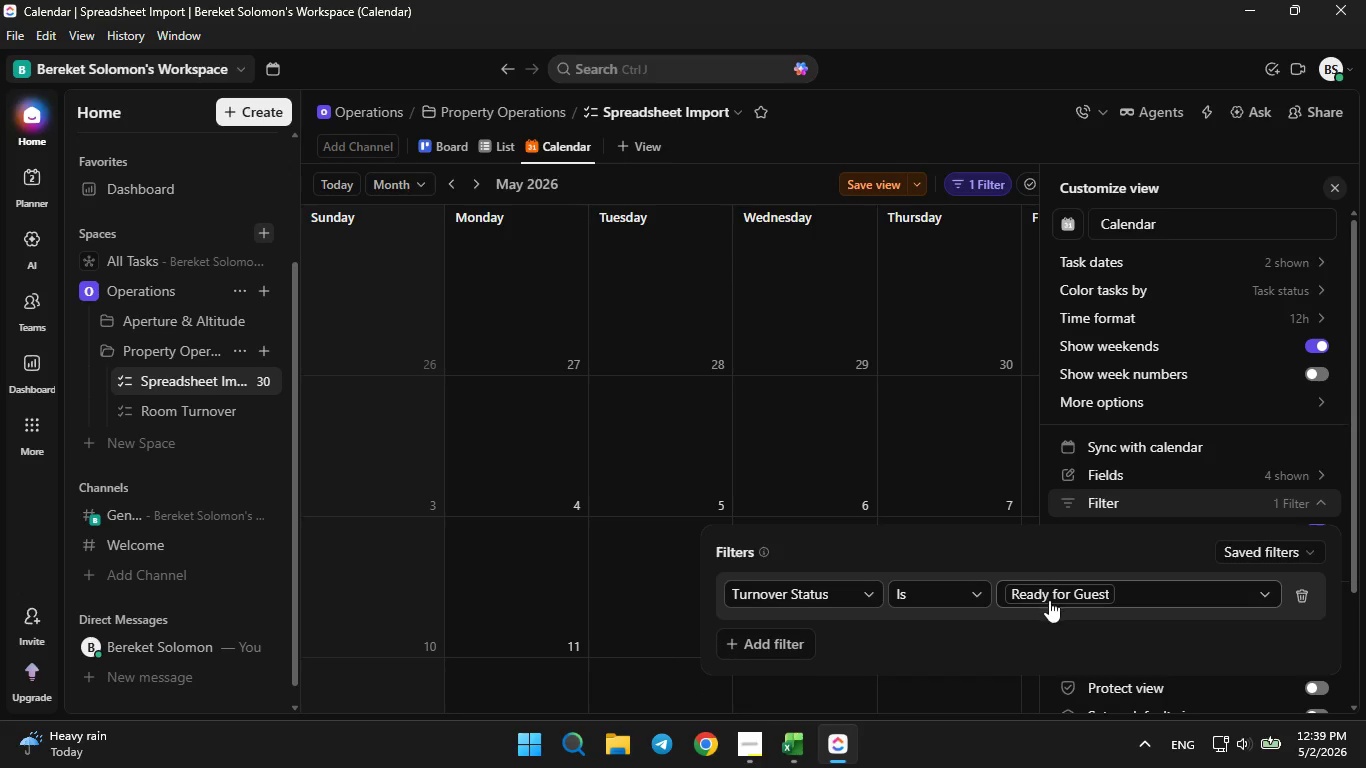 
left_click([1130, 558])
 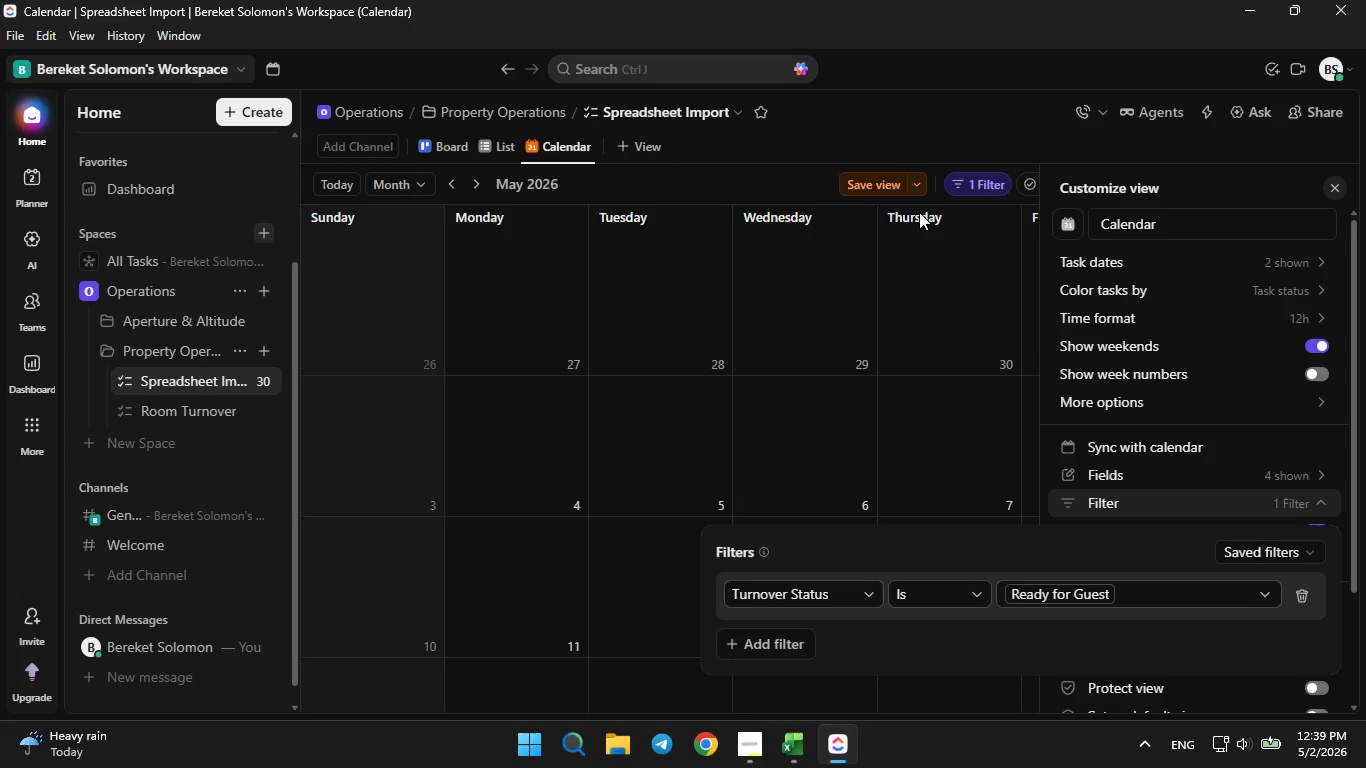 
left_click([866, 176])
 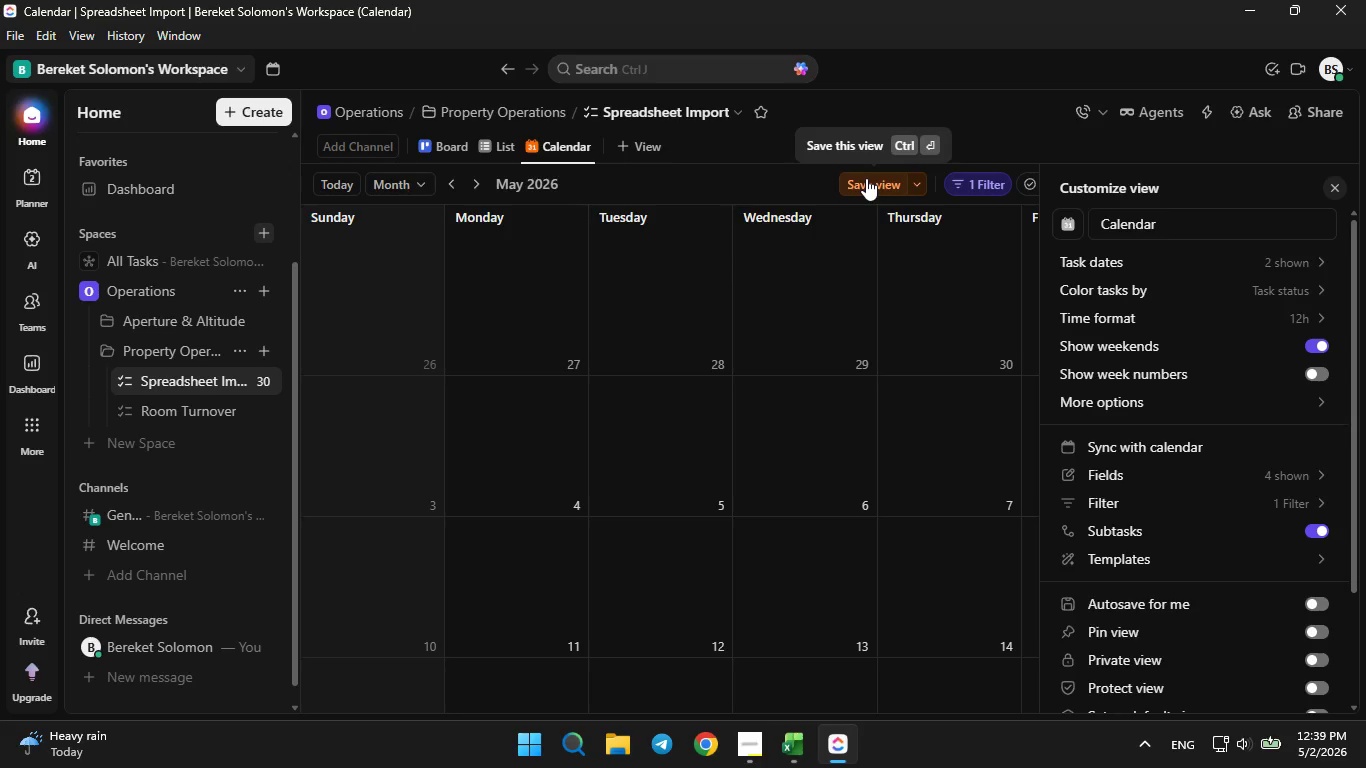 
left_click([866, 178])
 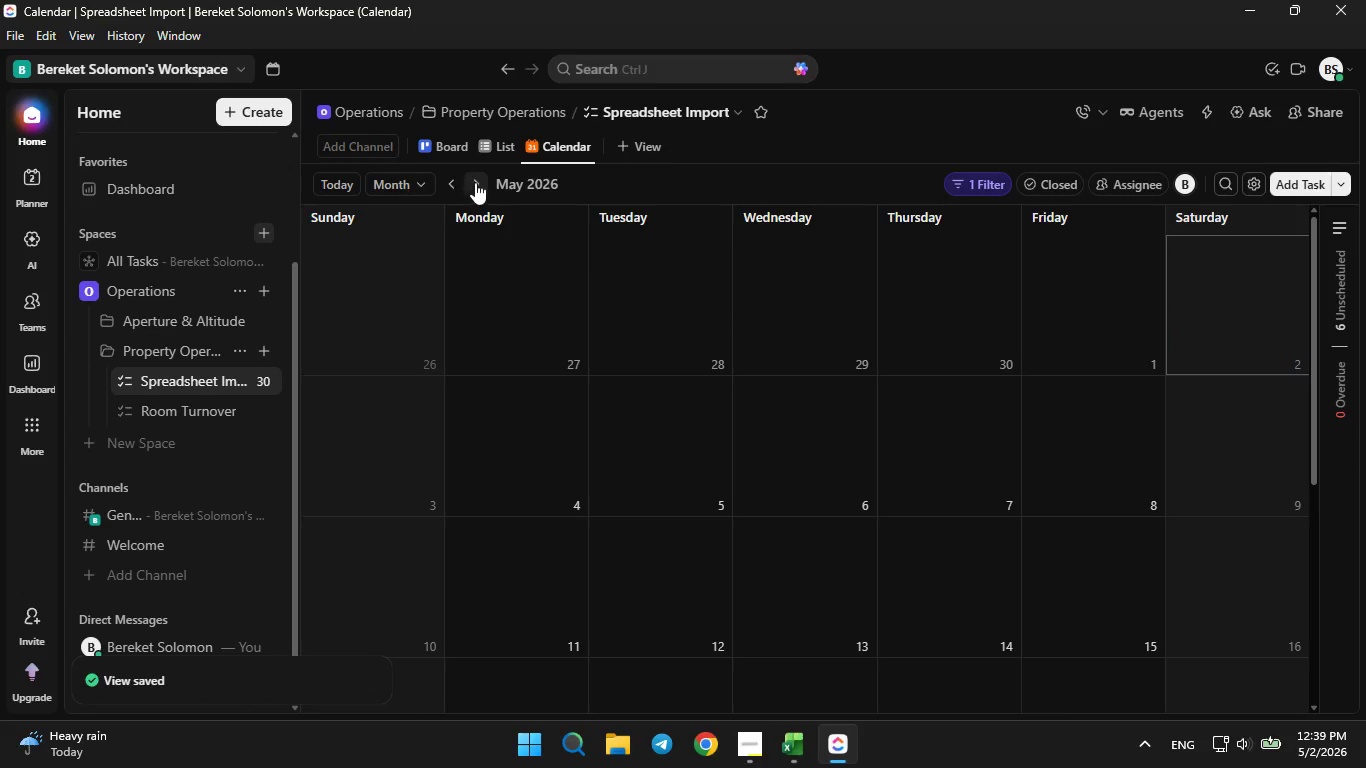 
double_click([532, 187])
 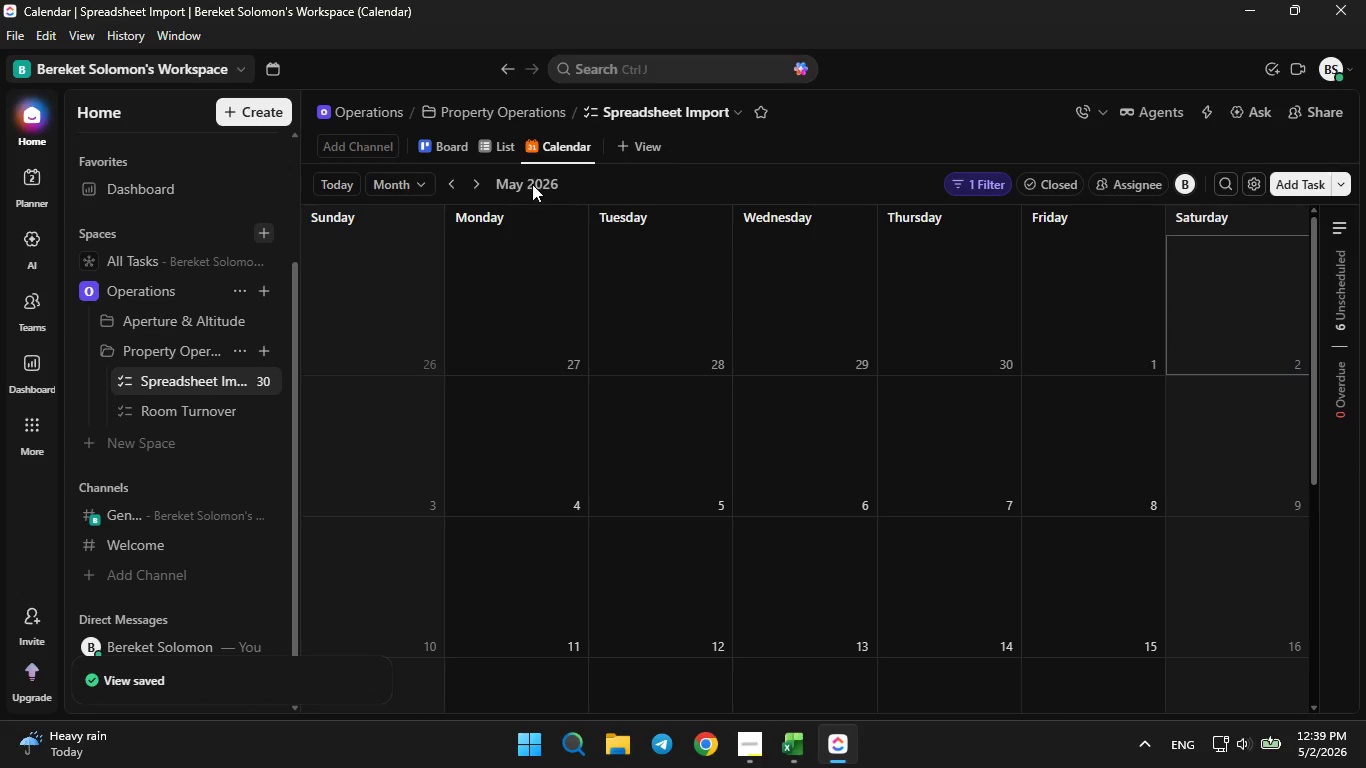 
triple_click([532, 184])
 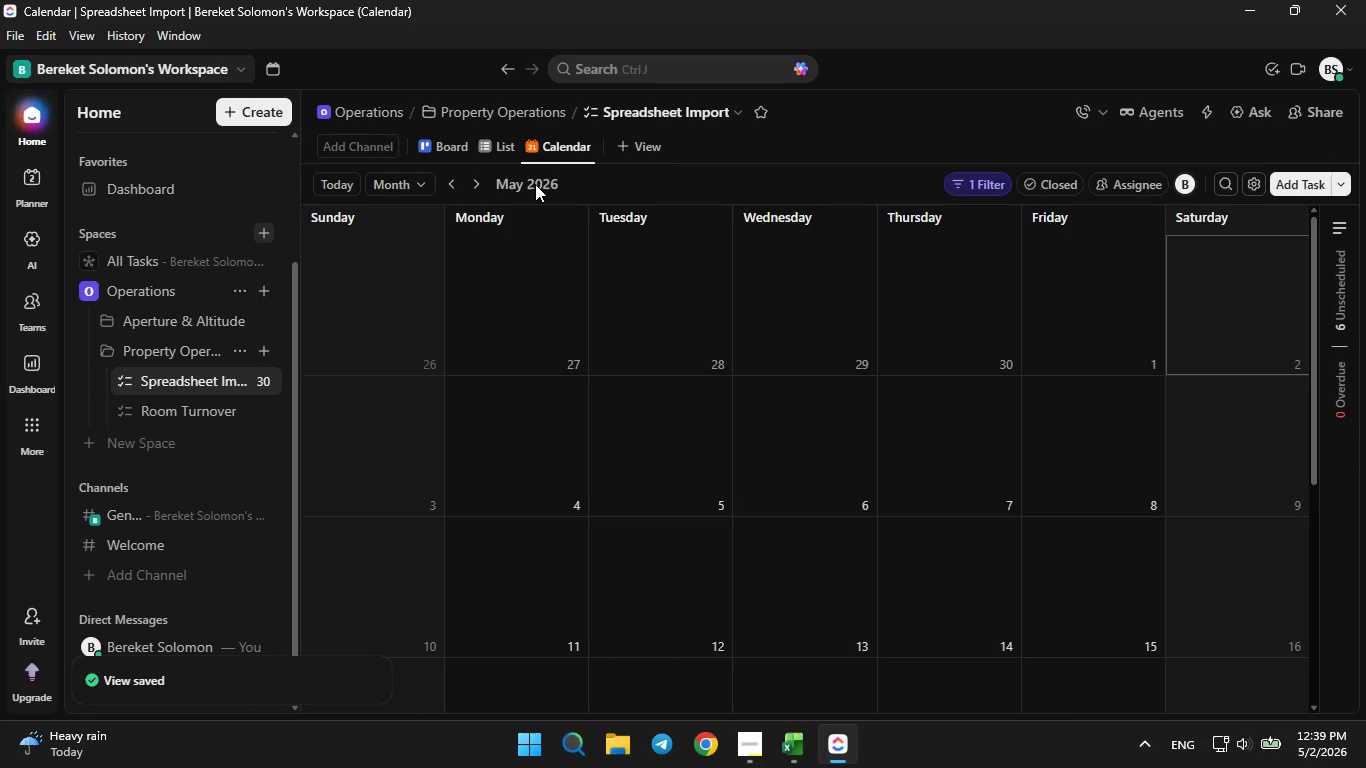 
triple_click([535, 184])
 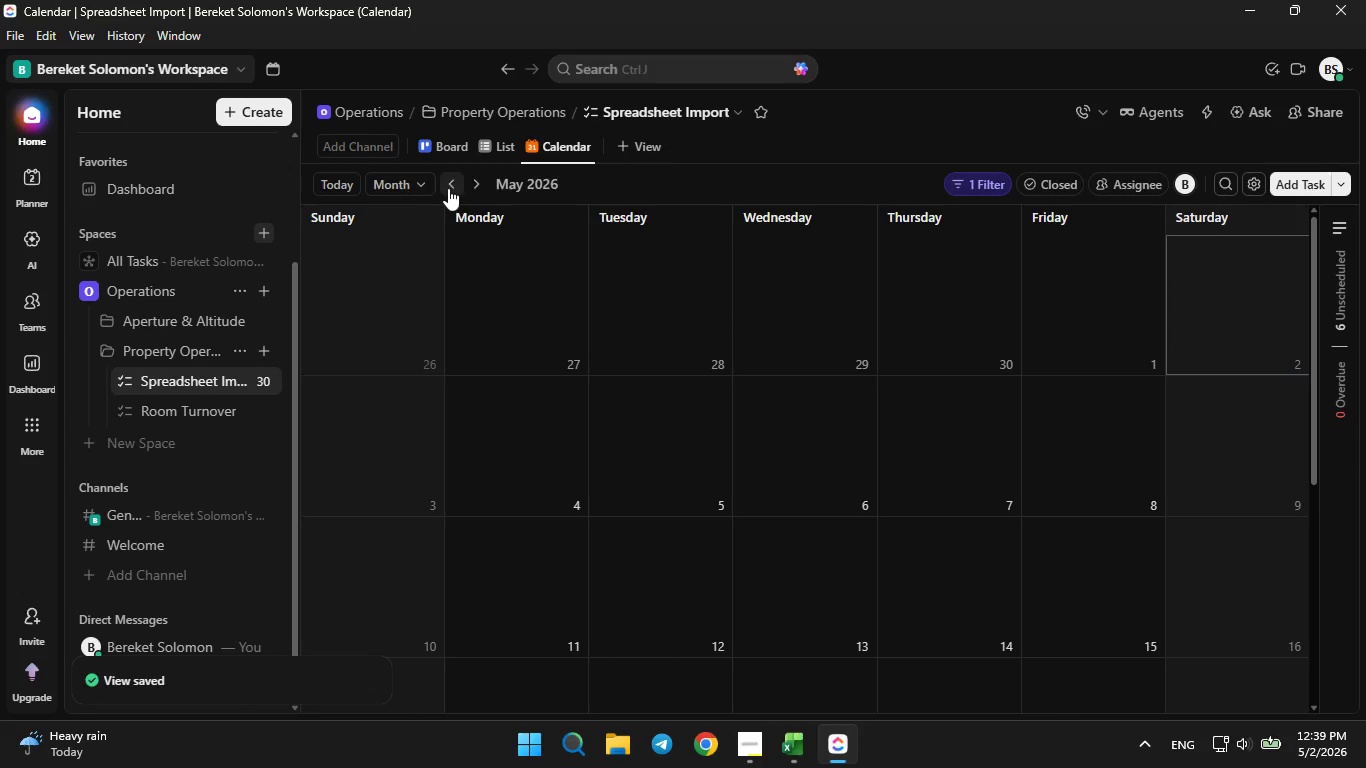 
double_click([448, 183])
 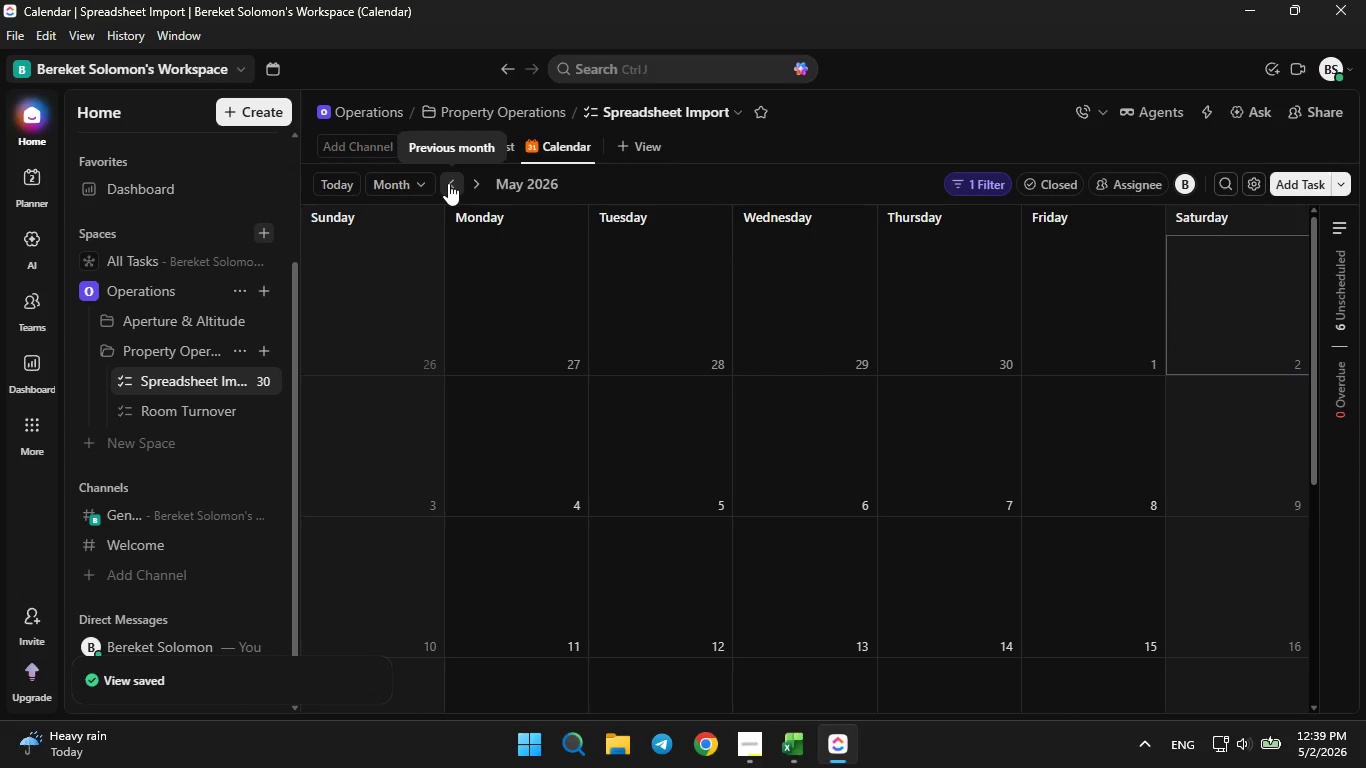 
triple_click([448, 183])
 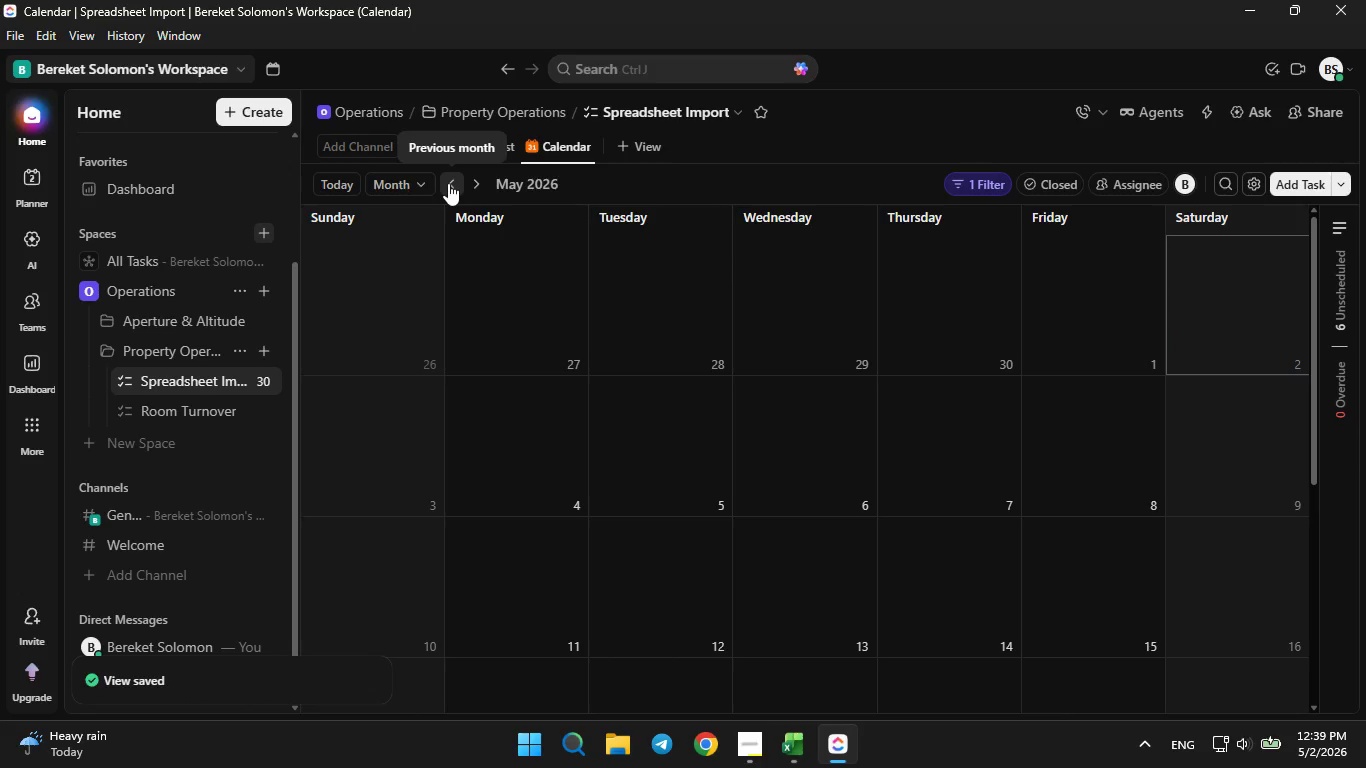 
triple_click([448, 183])
 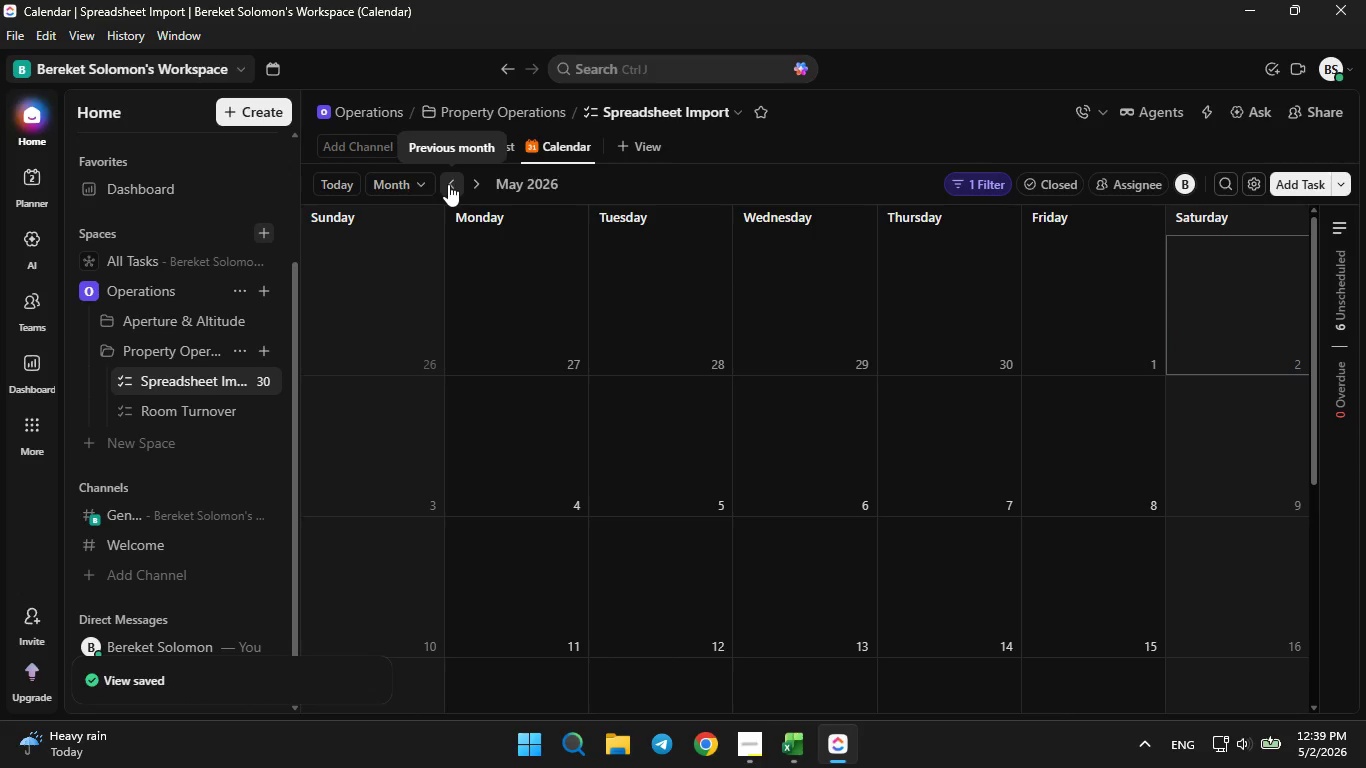 
triple_click([448, 183])
 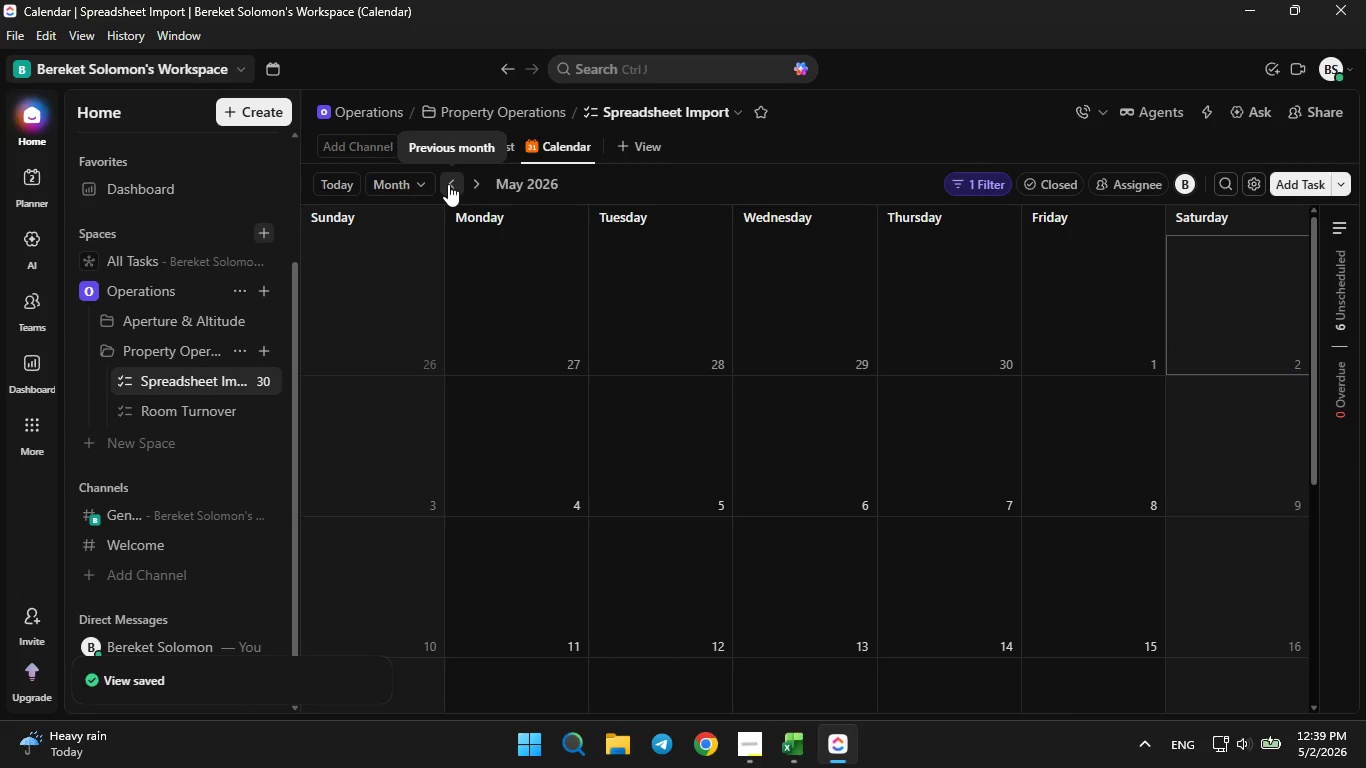 
triple_click([448, 184])
 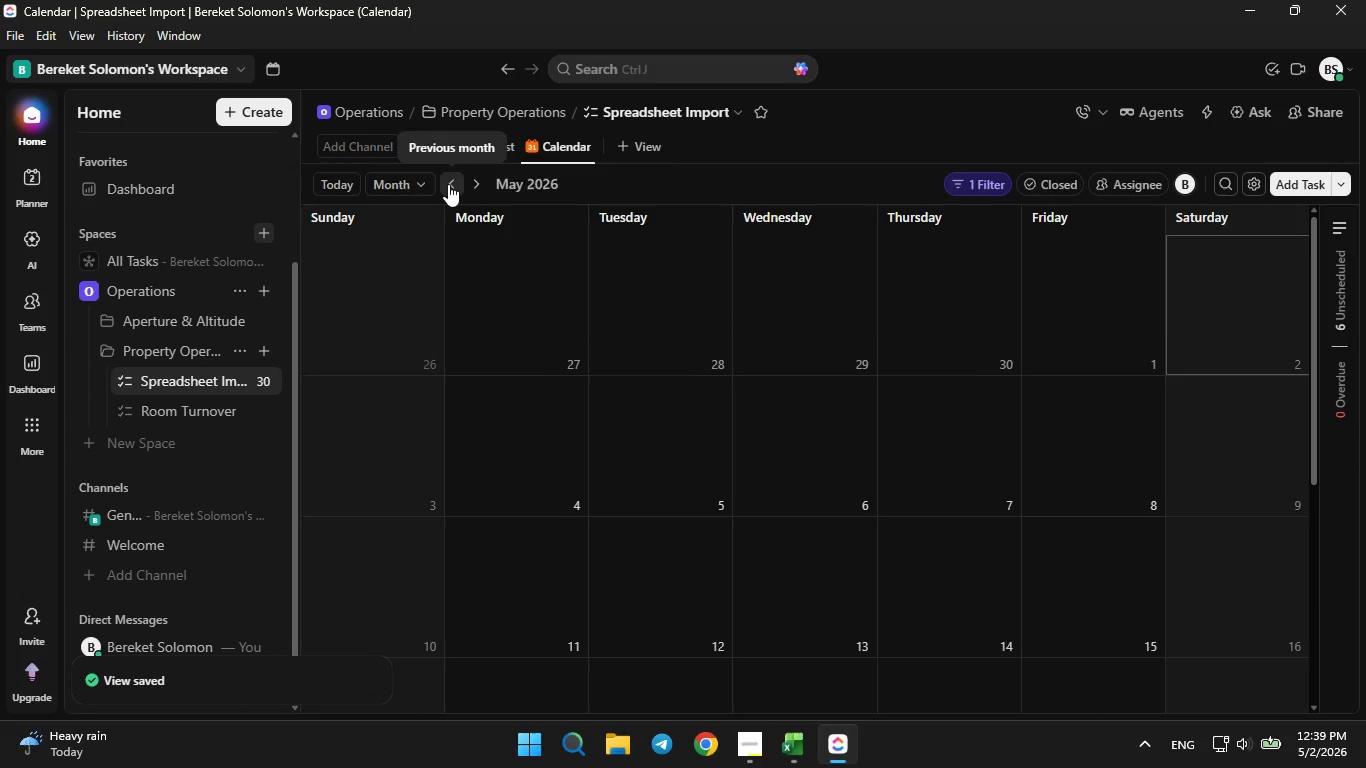 
triple_click([448, 184])
 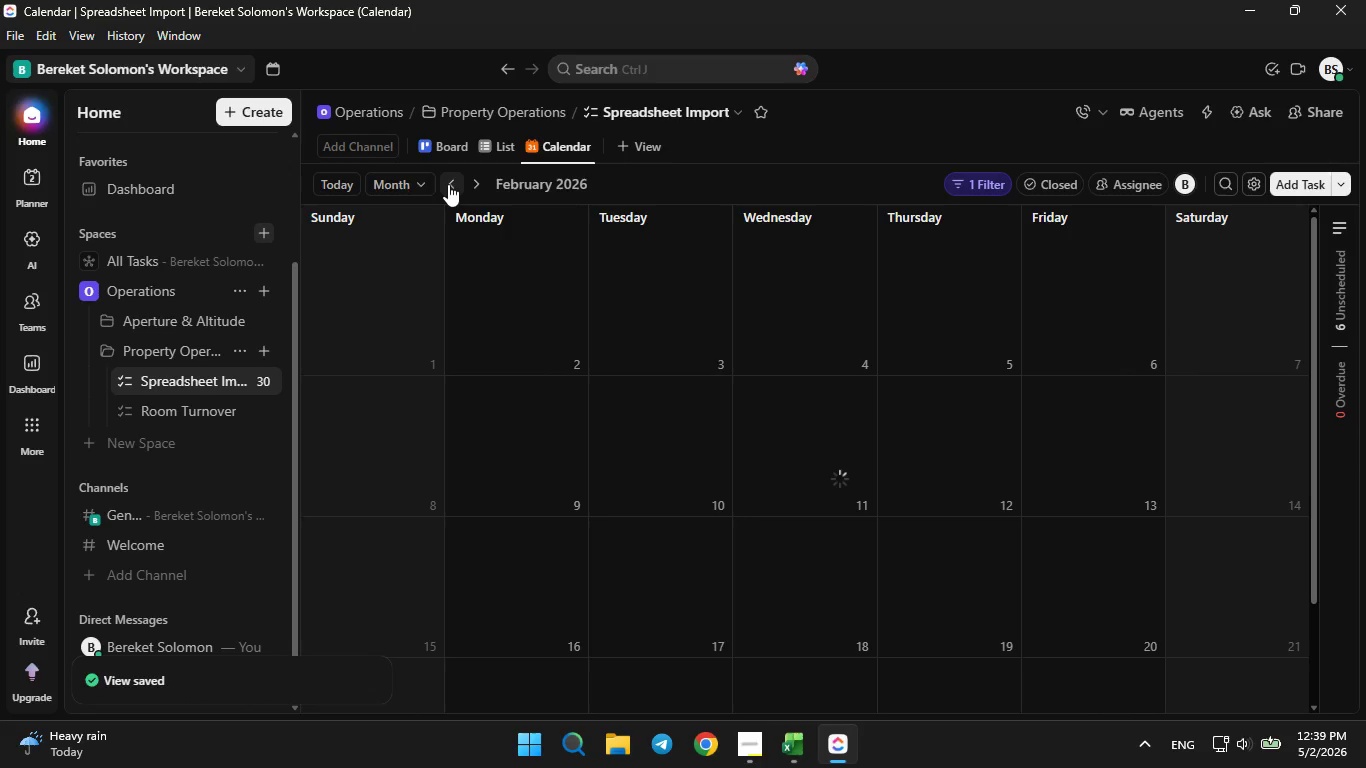 
triple_click([448, 184])
 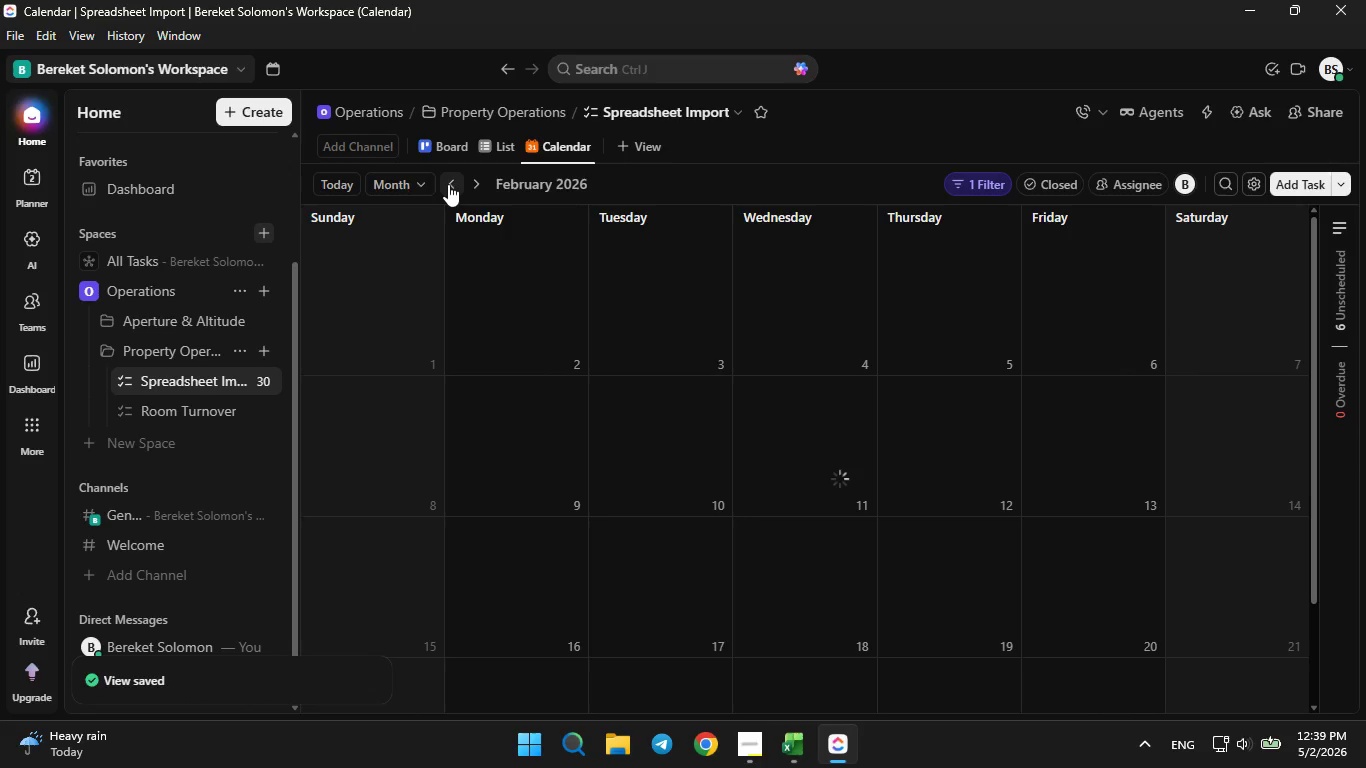 
triple_click([448, 184])
 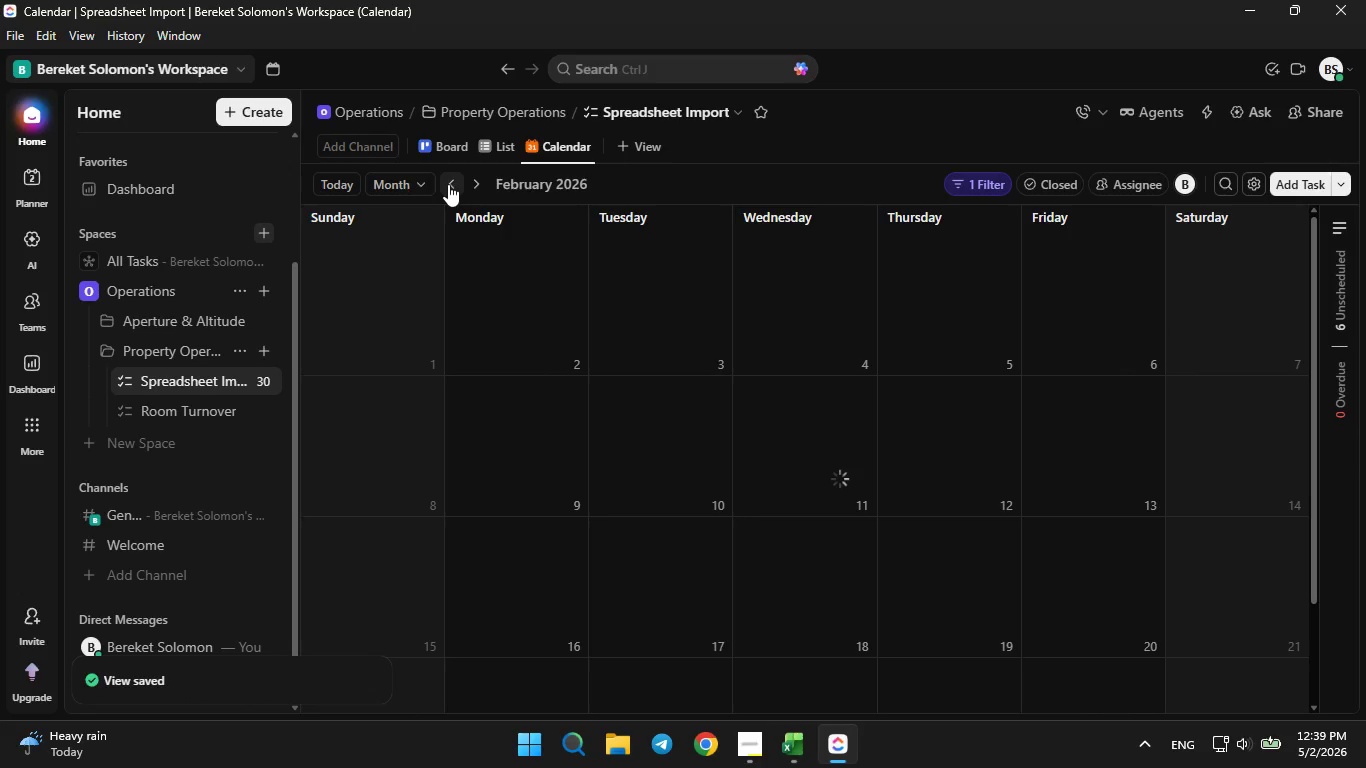 
triple_click([448, 184])
 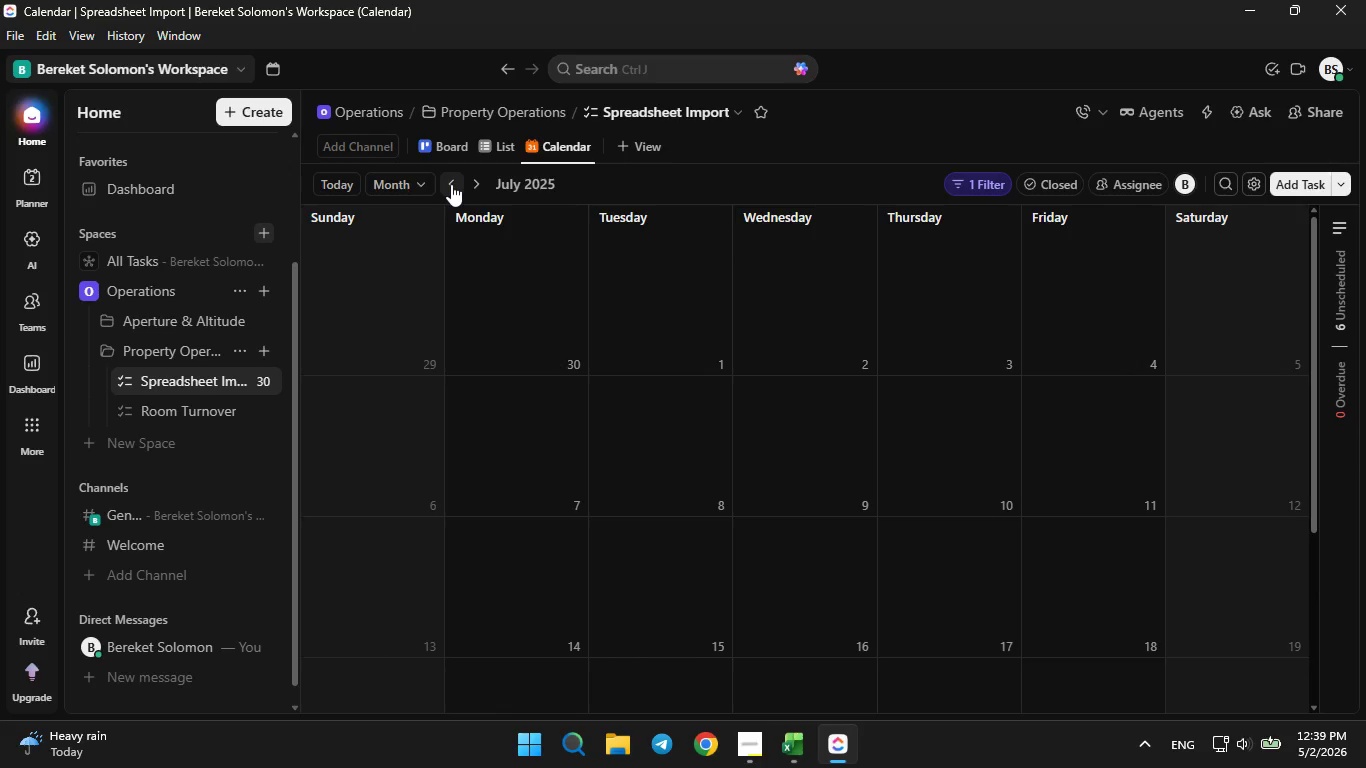 
double_click([451, 185])
 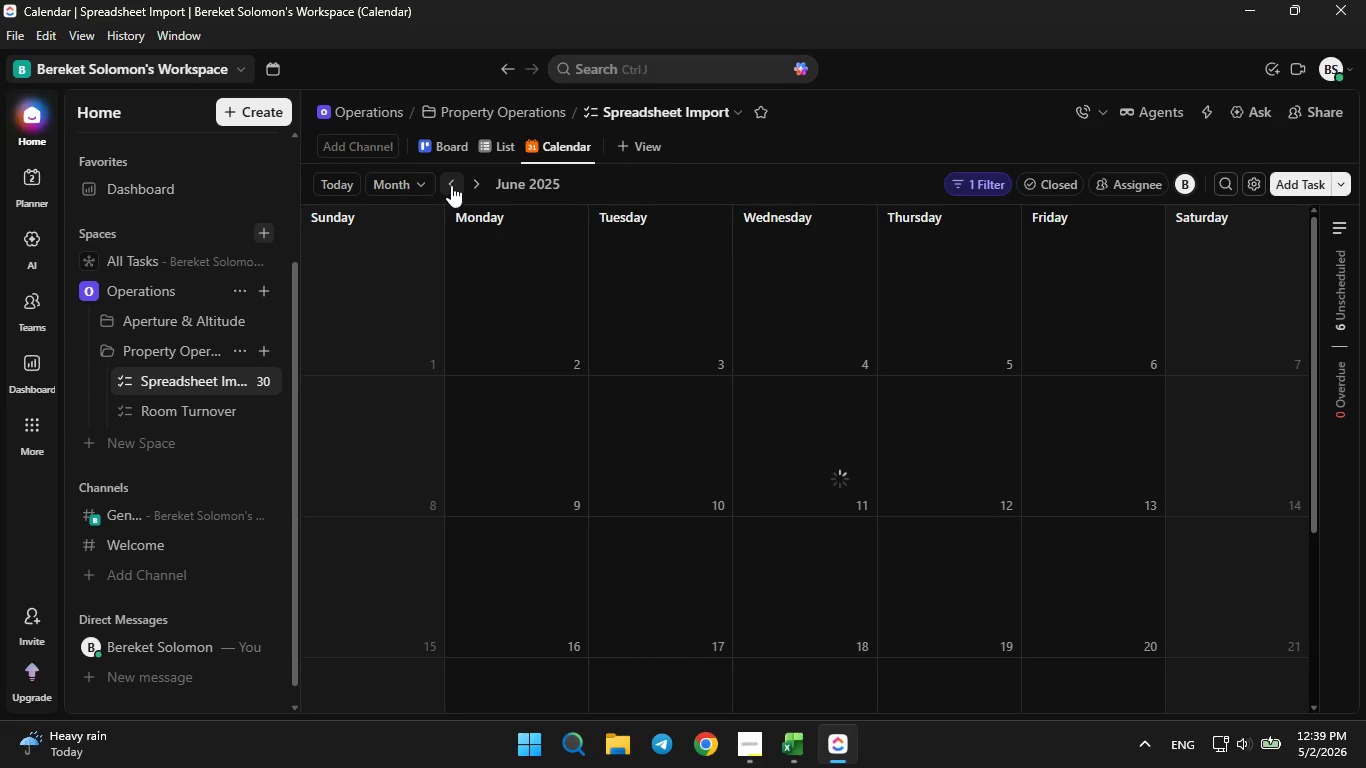 
triple_click([451, 185])
 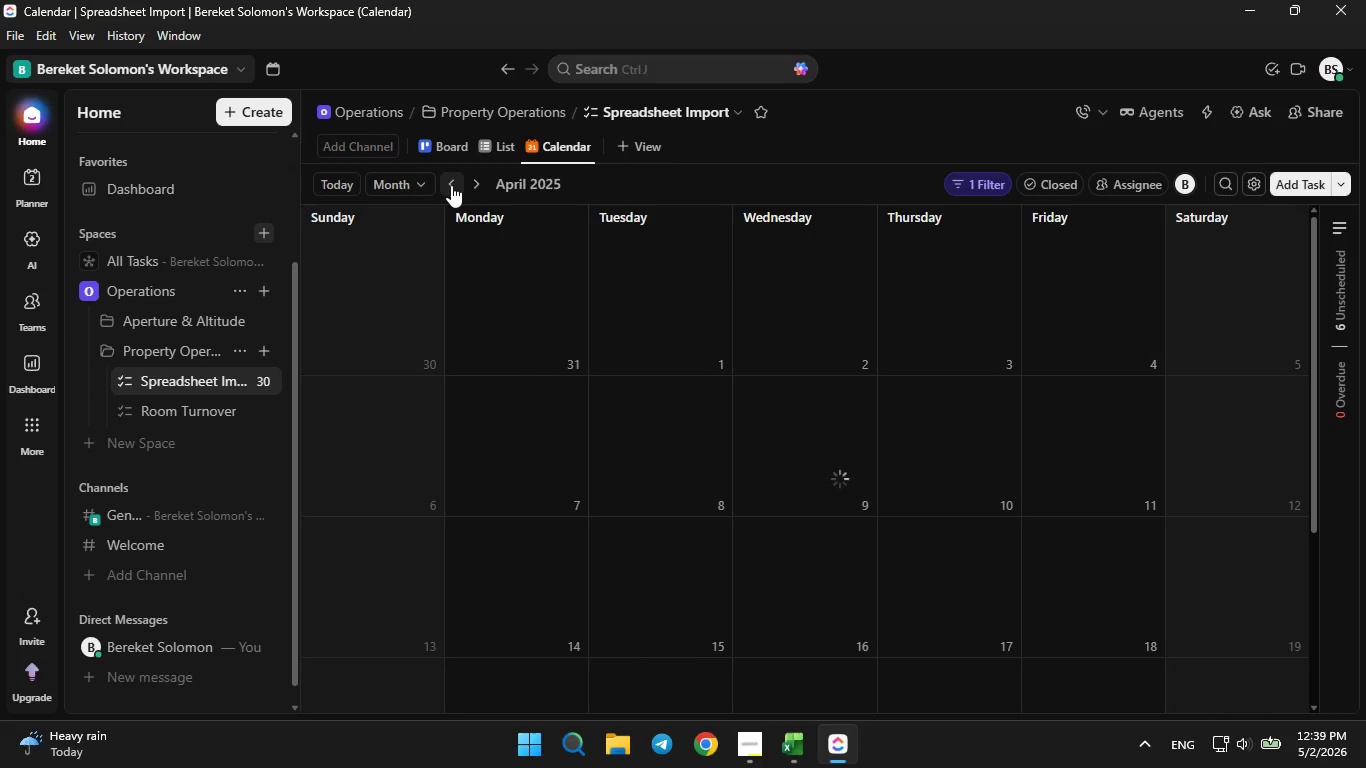 
double_click([451, 185])
 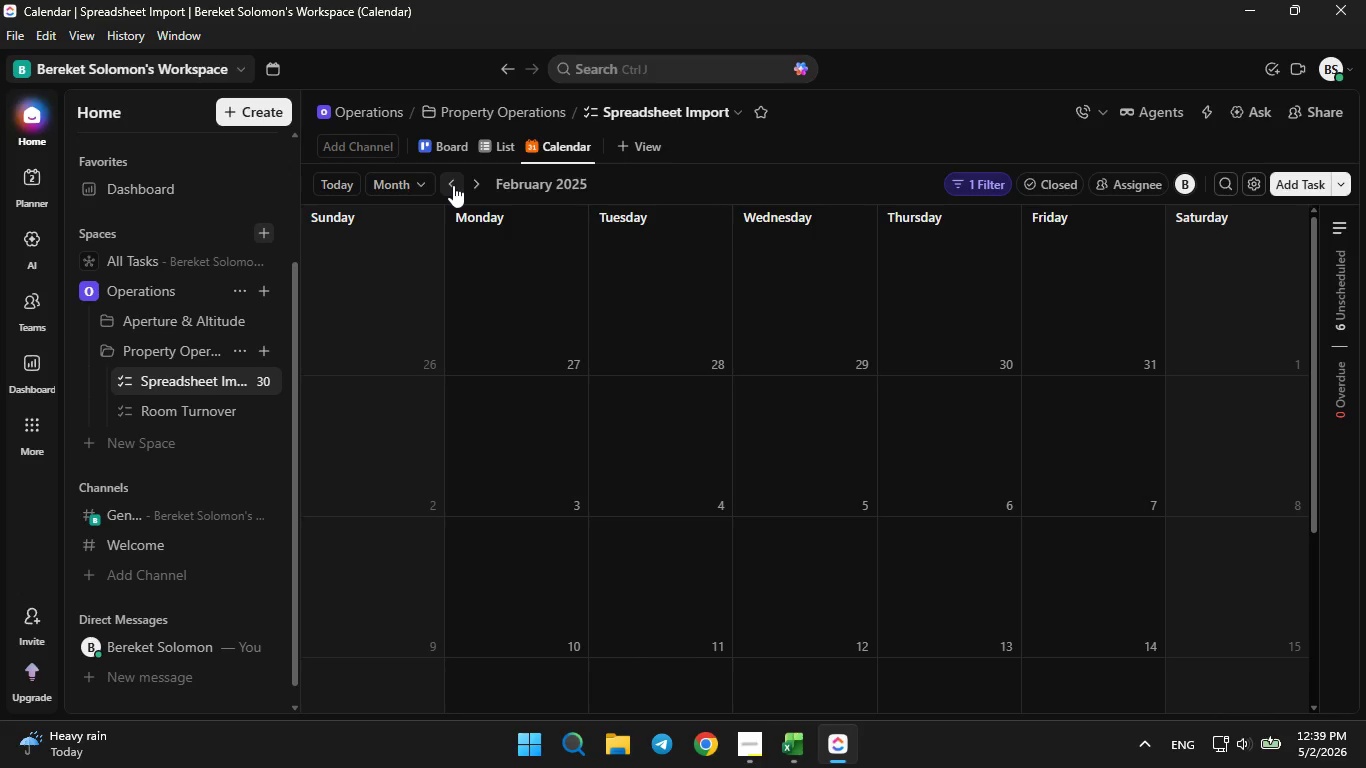 
double_click([453, 185])
 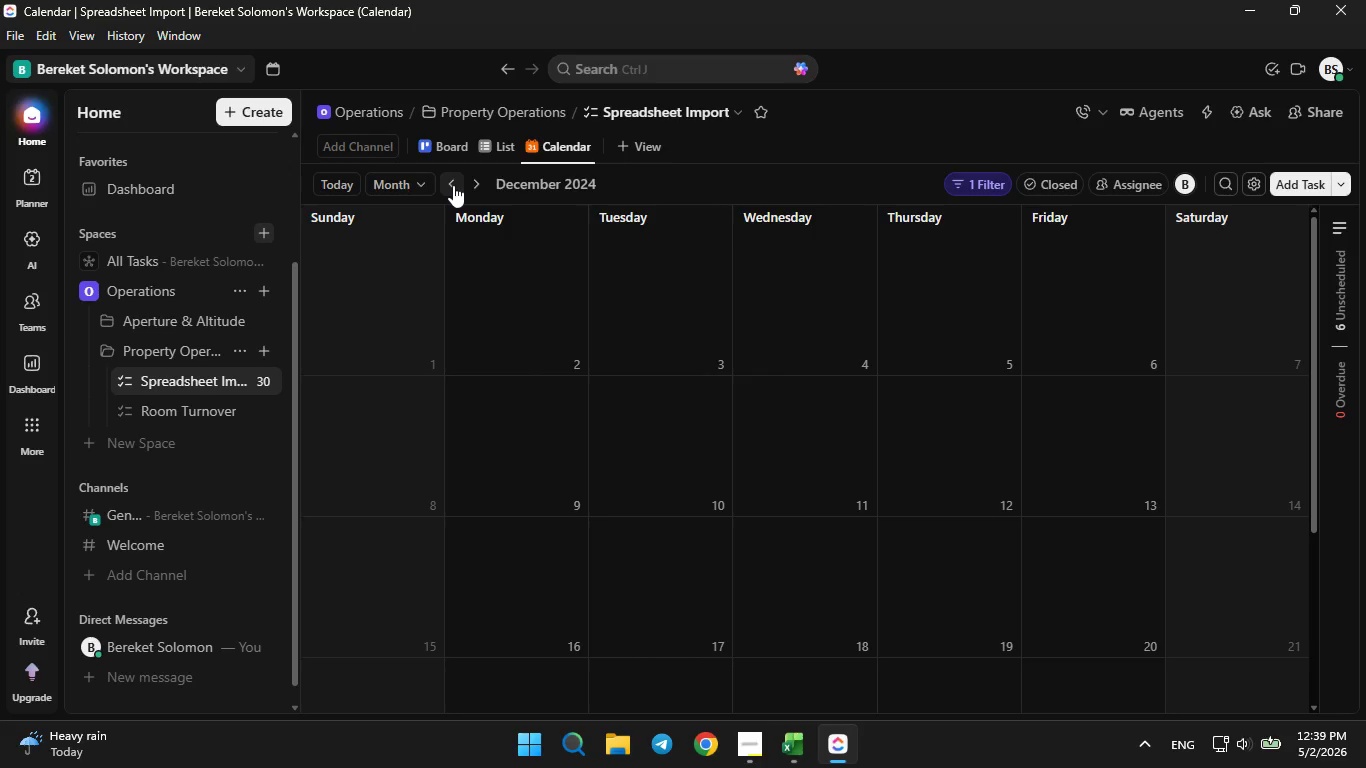 
left_click([453, 185])
 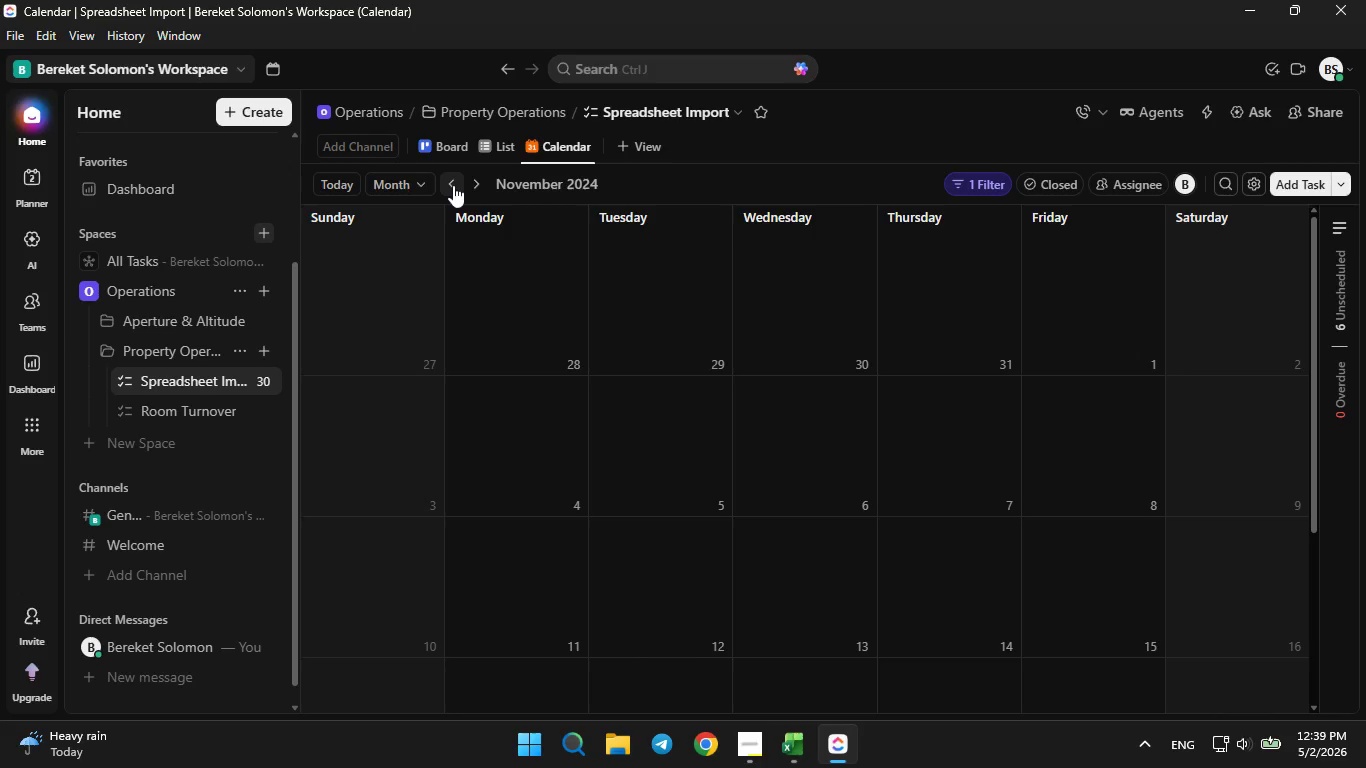 
left_click([453, 185])
 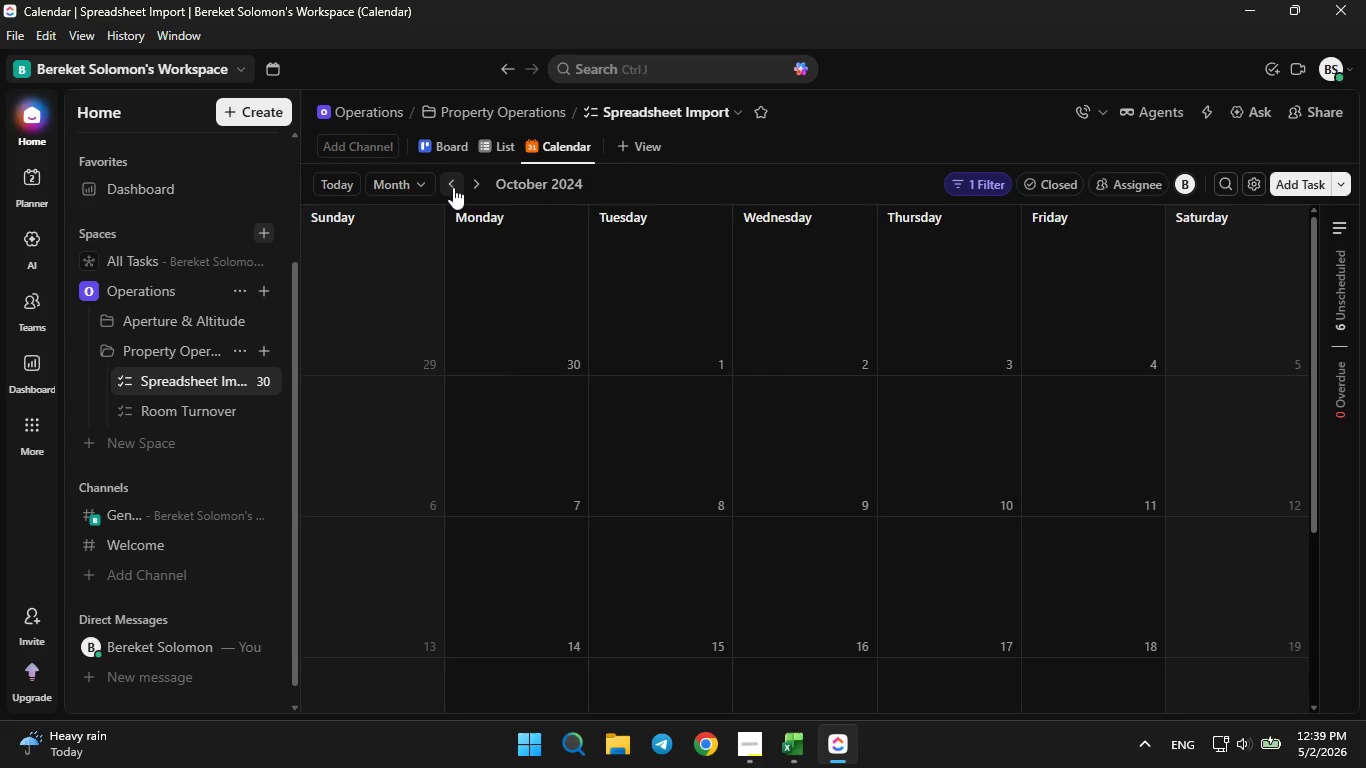 
left_click([453, 187])
 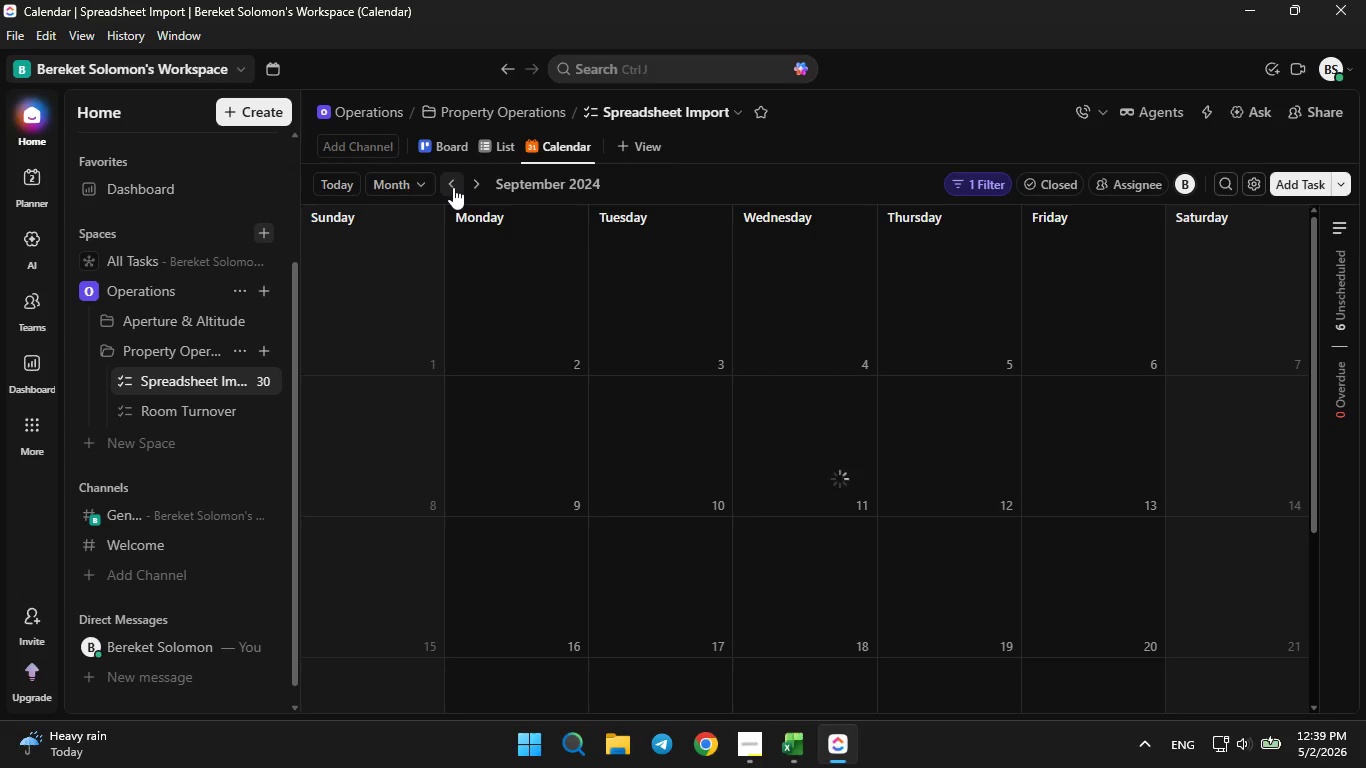 
left_click([453, 187])
 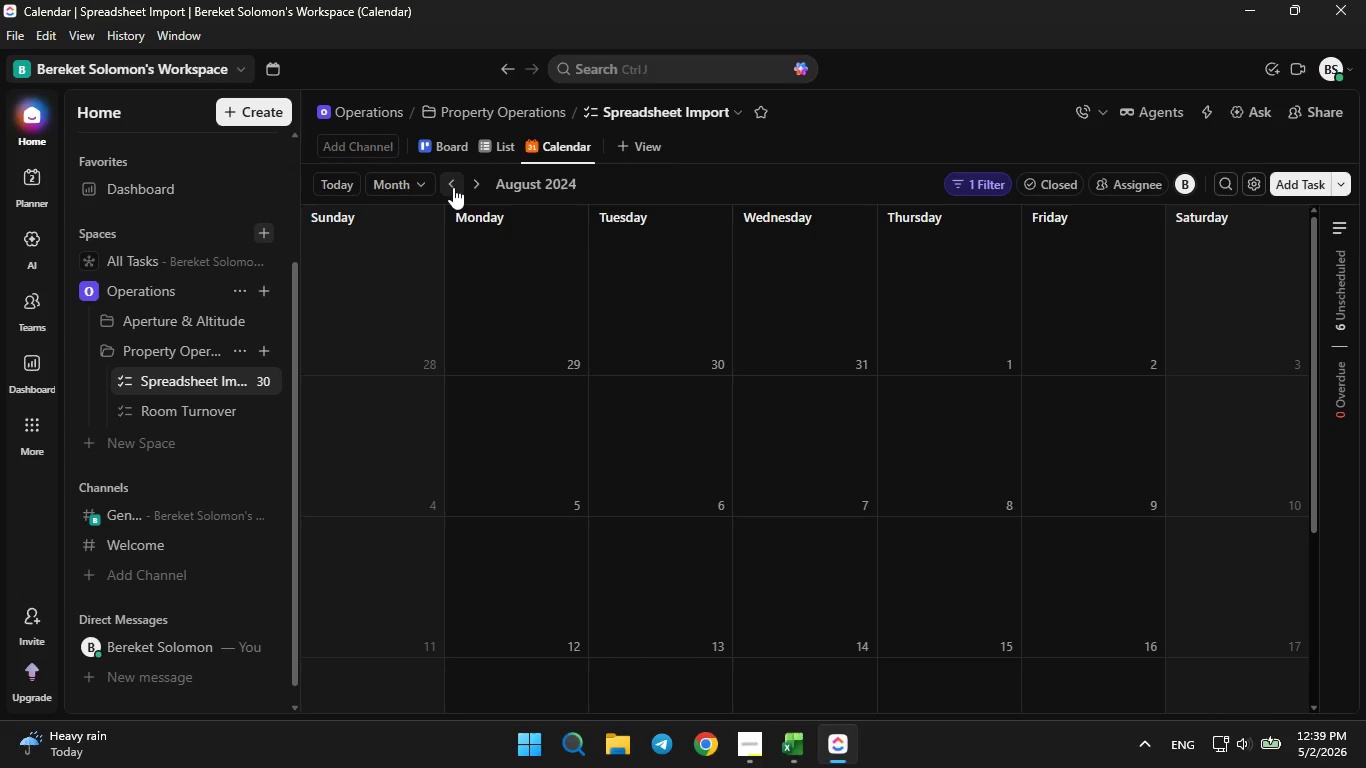 
left_click([453, 187])
 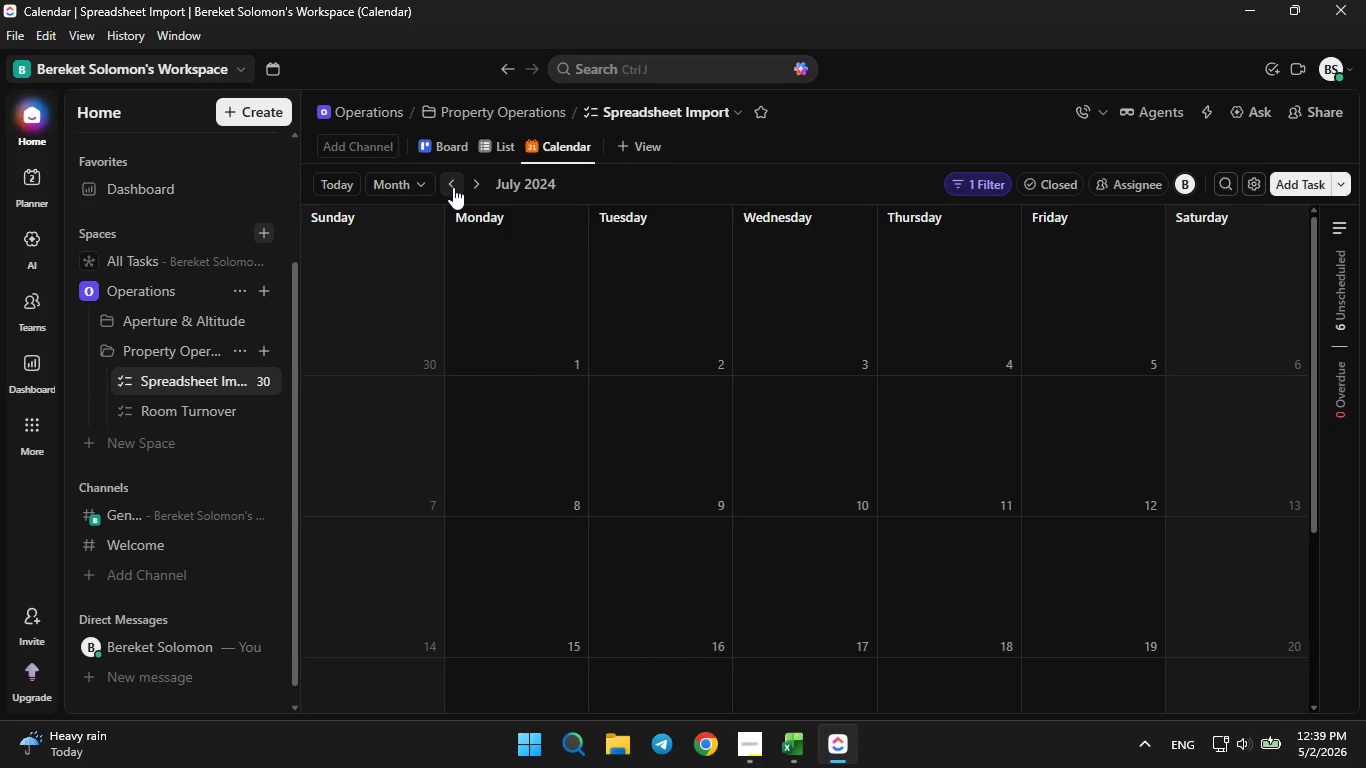 
left_click([453, 187])
 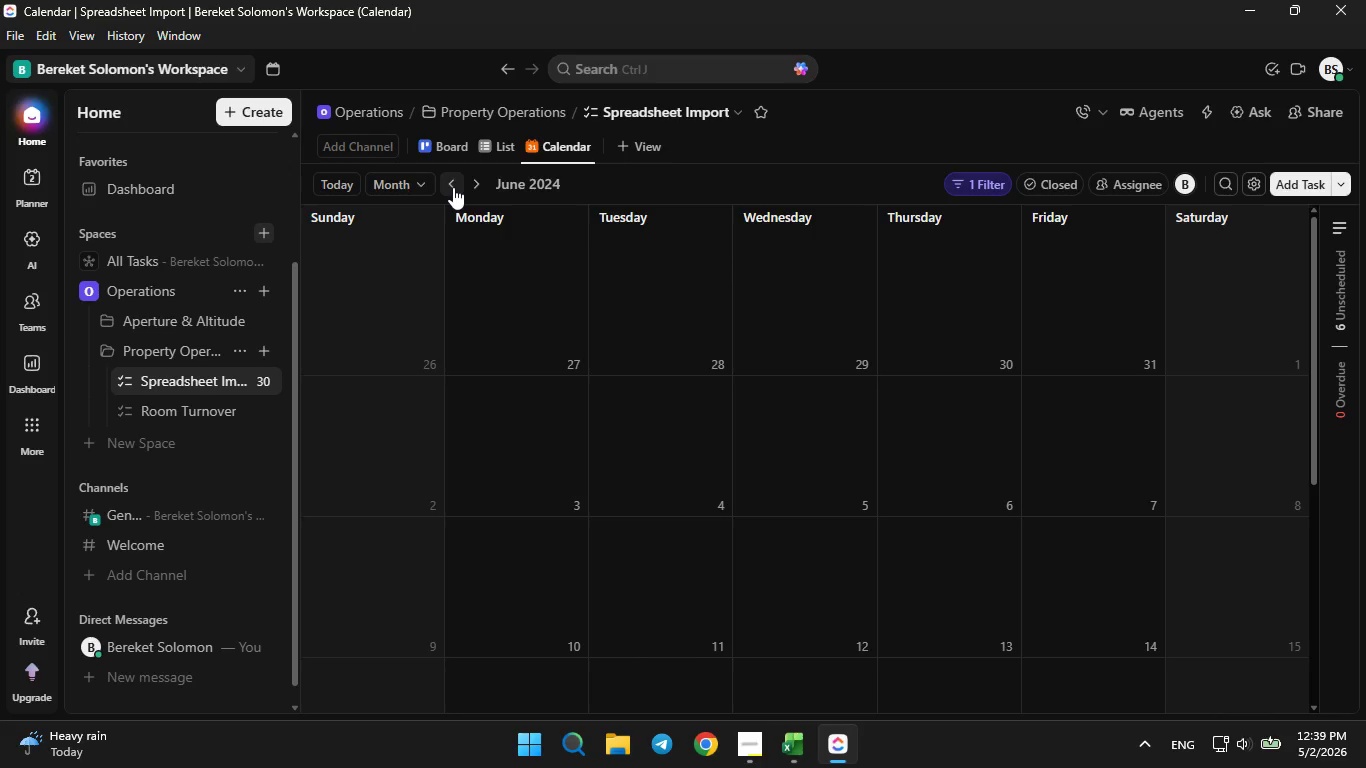 
left_click([453, 187])
 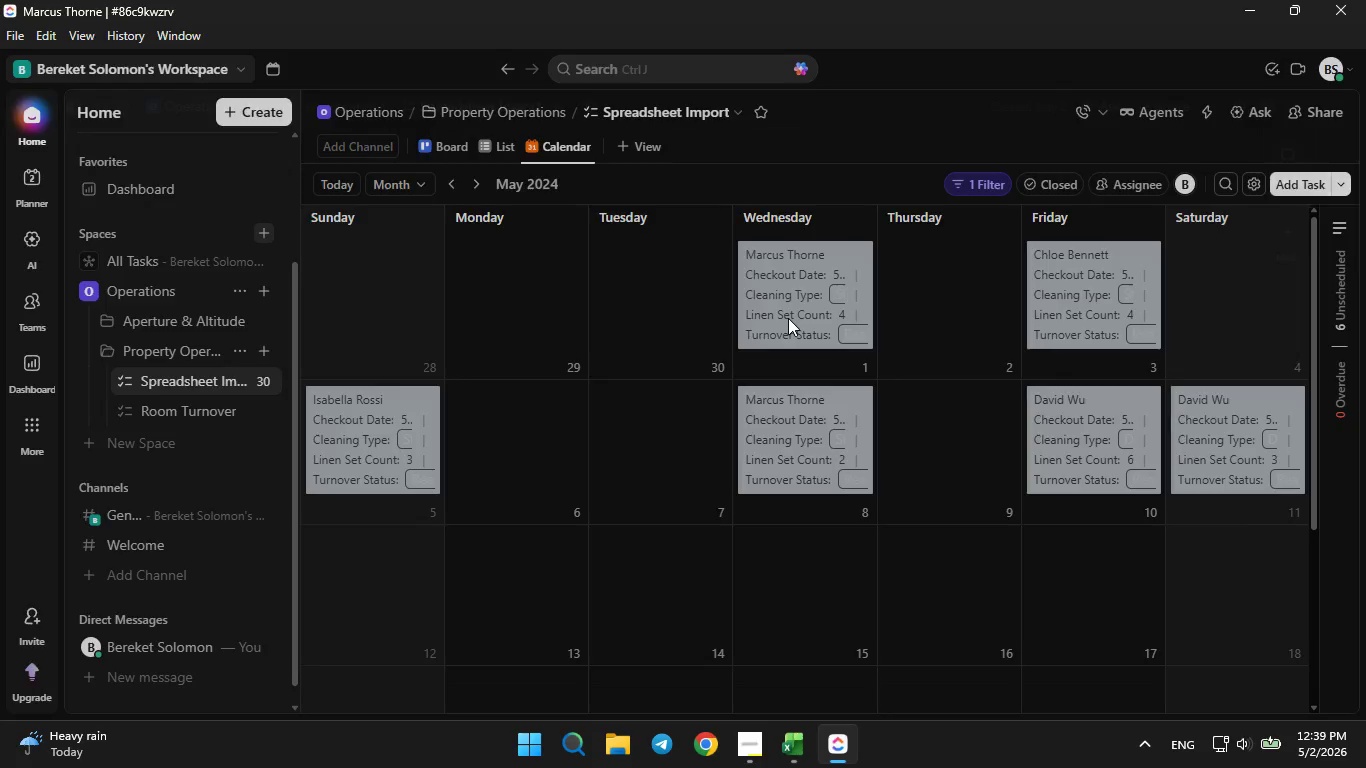 
wait(13.36)
 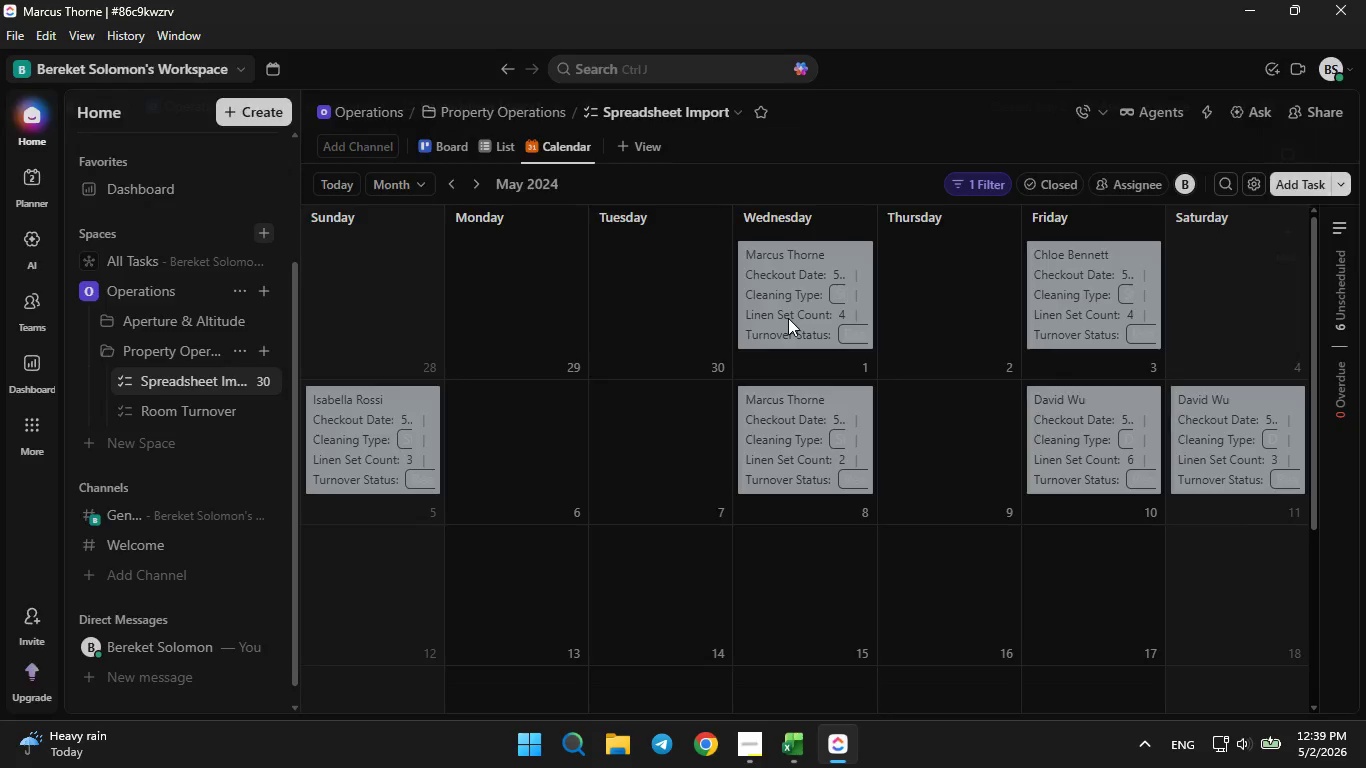 
scroll: coordinate [704, 431], scroll_direction: up, amount: 2.0
 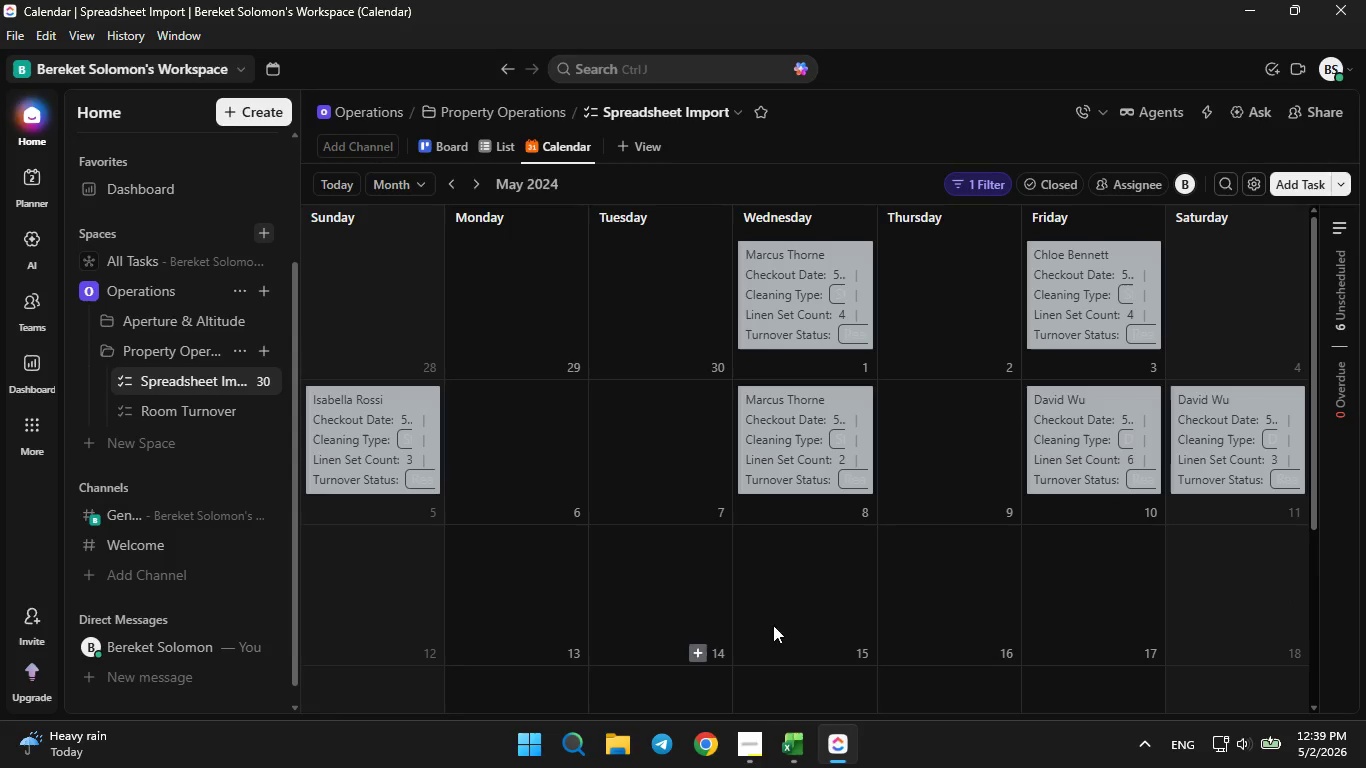 
scroll: coordinate [808, 603], scroll_direction: down, amount: 1.0
 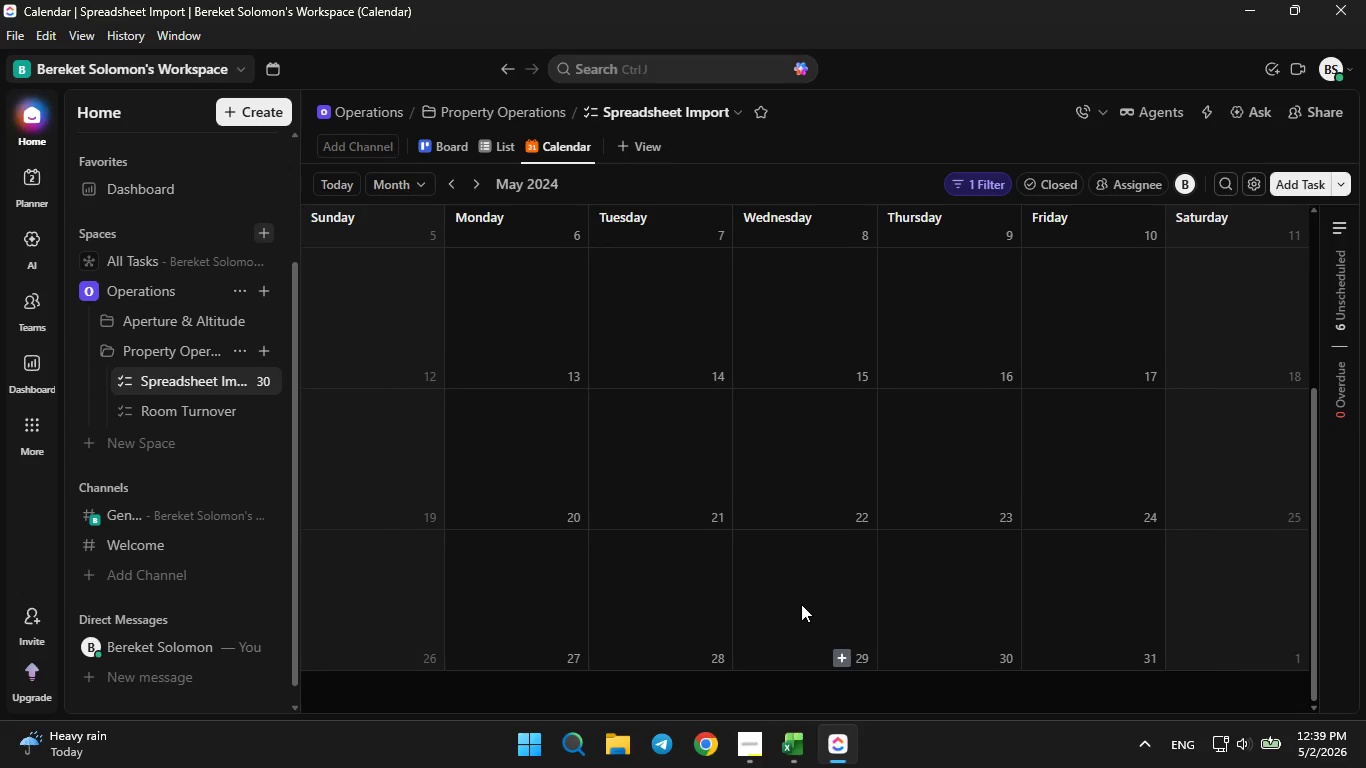 
scroll: coordinate [801, 601], scroll_direction: up, amount: 4.0
 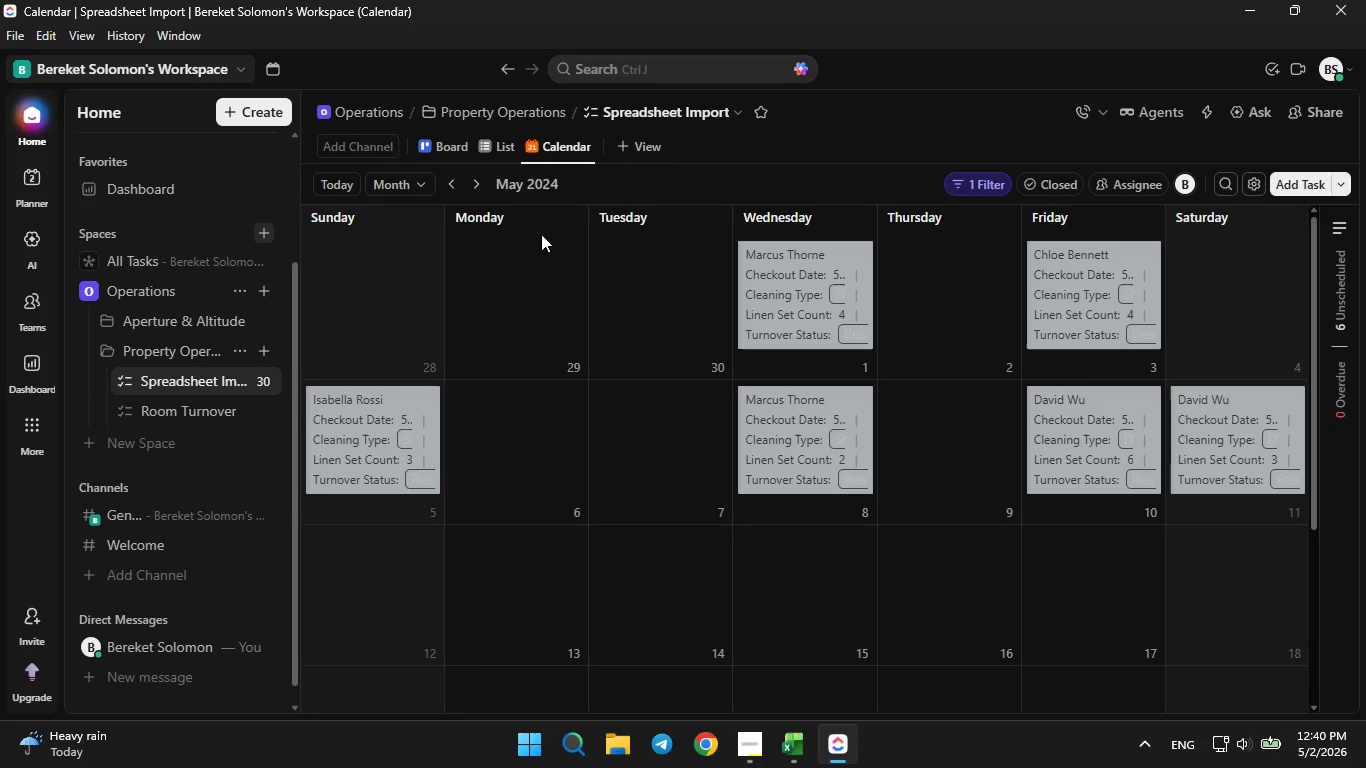 
left_click([491, 140])
 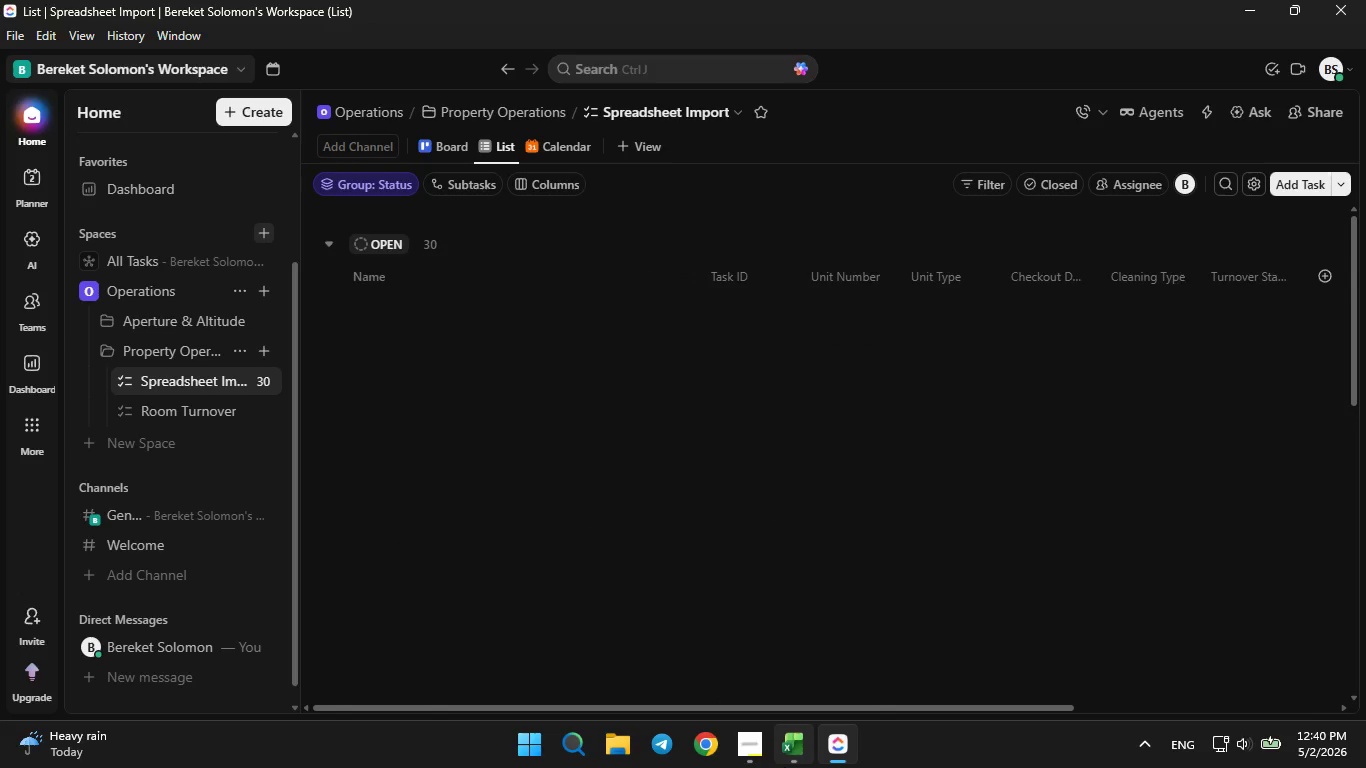 
left_click([752, 749])